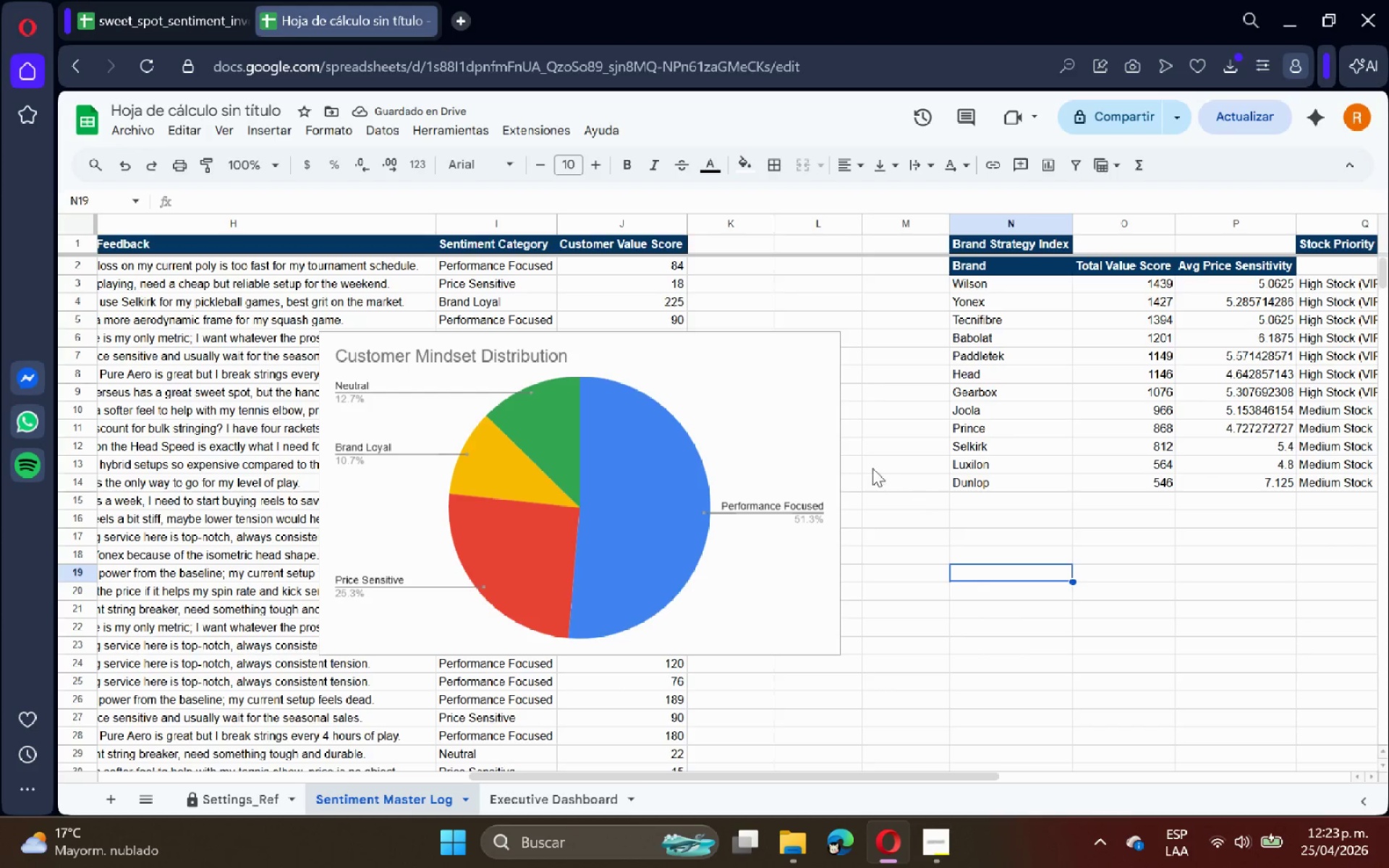 
left_click([797, 429])
 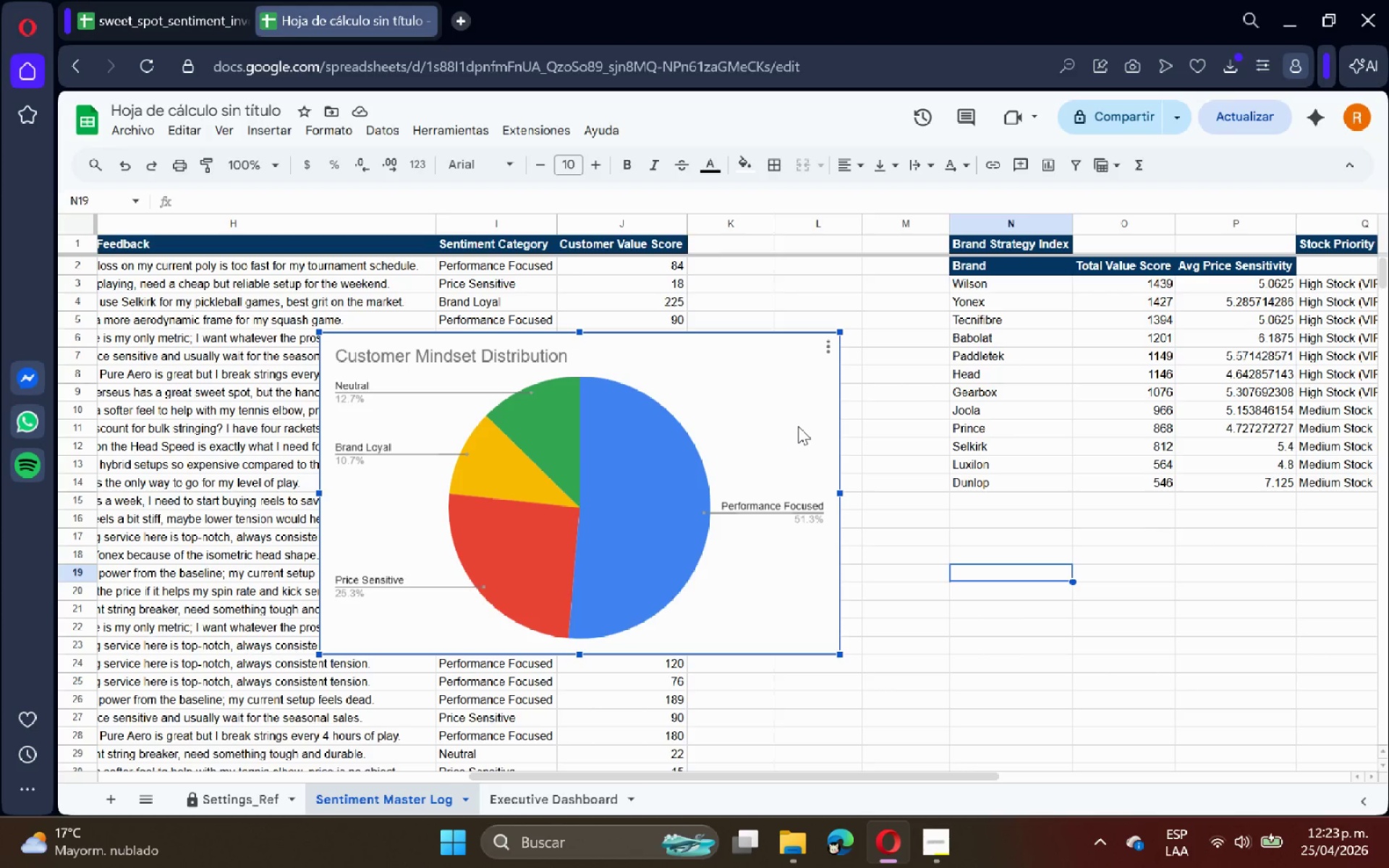 
wait(9.94)
 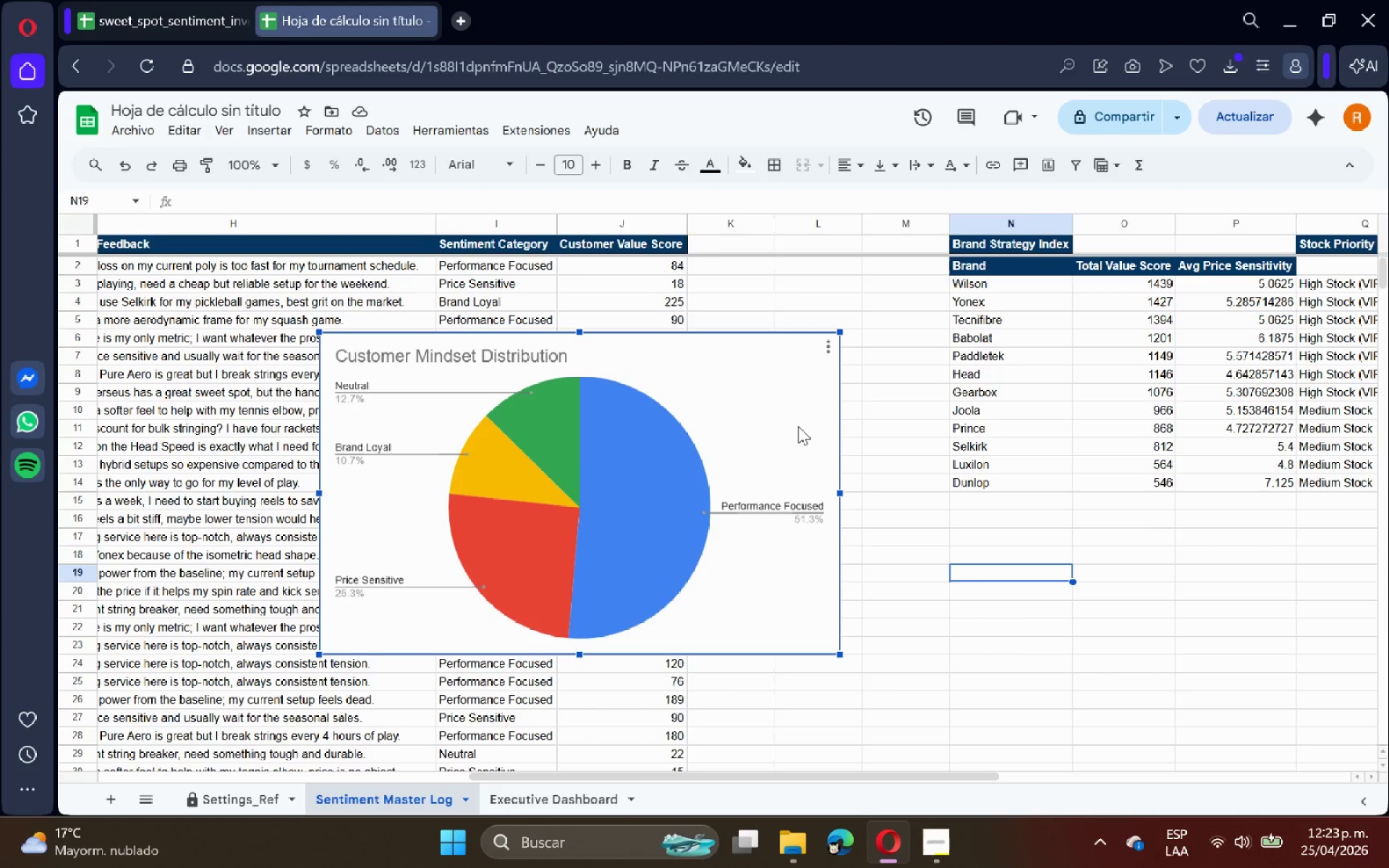 
key(Control+X)
 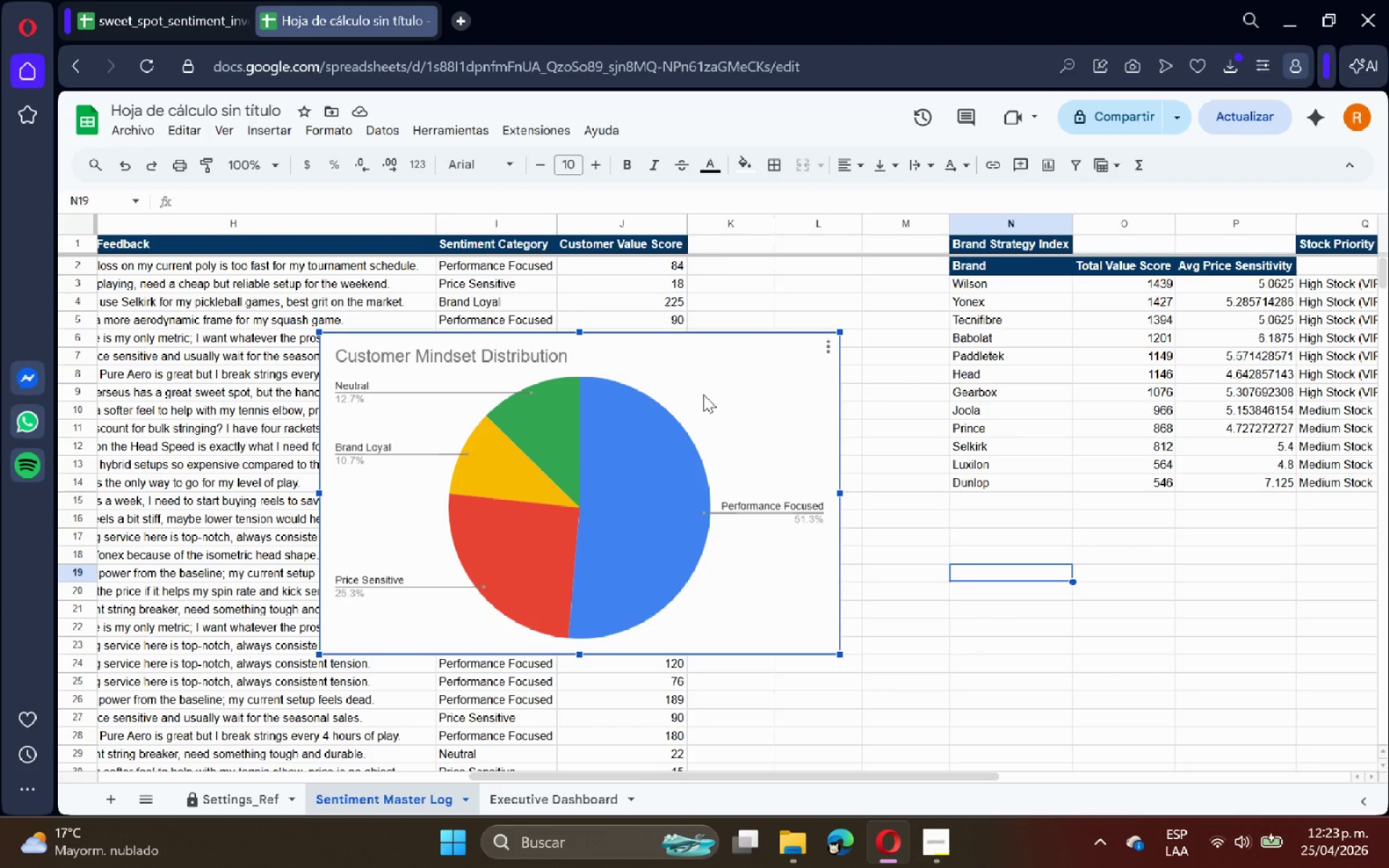 
key(Control+C)
 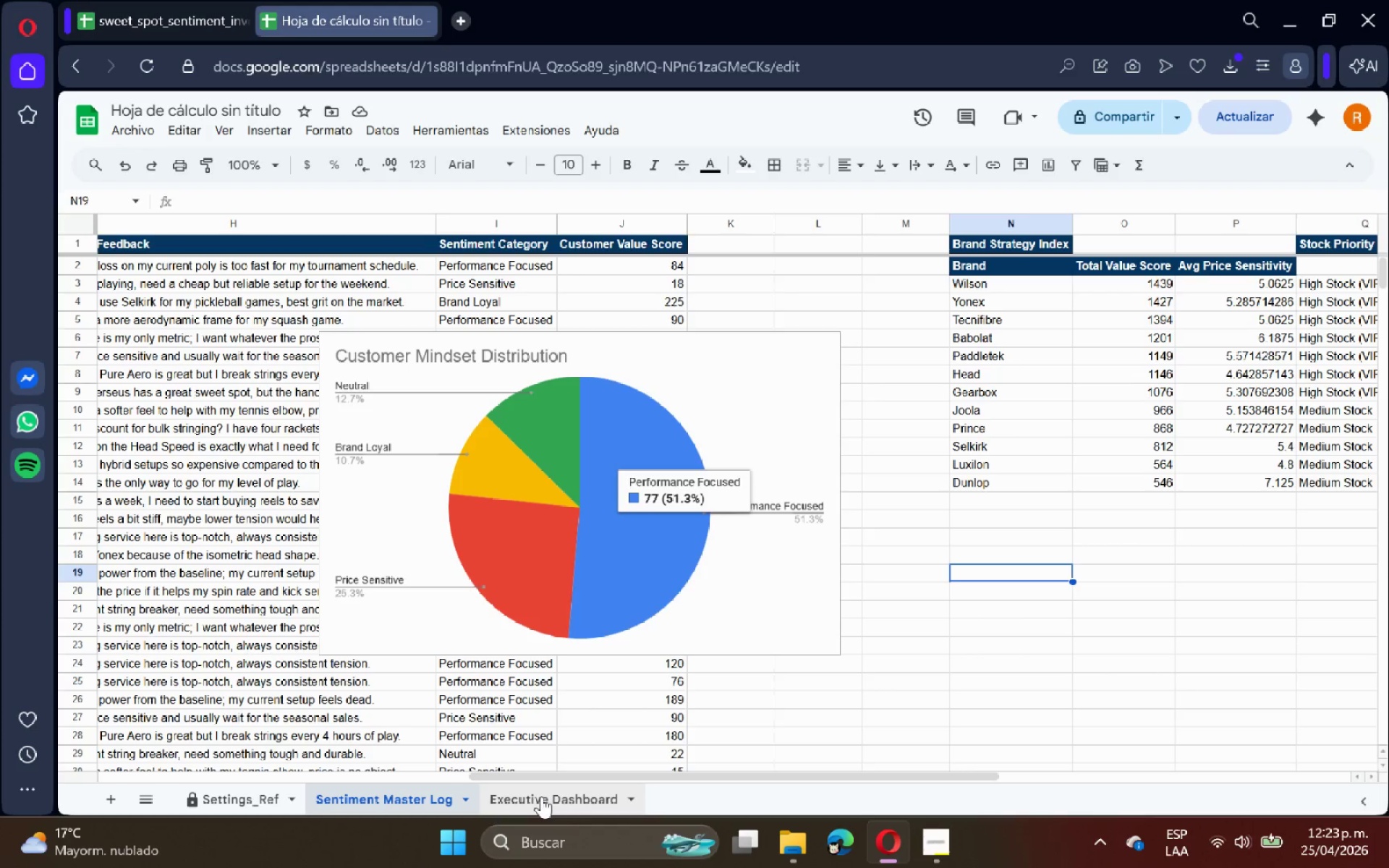 
left_click([543, 798])
 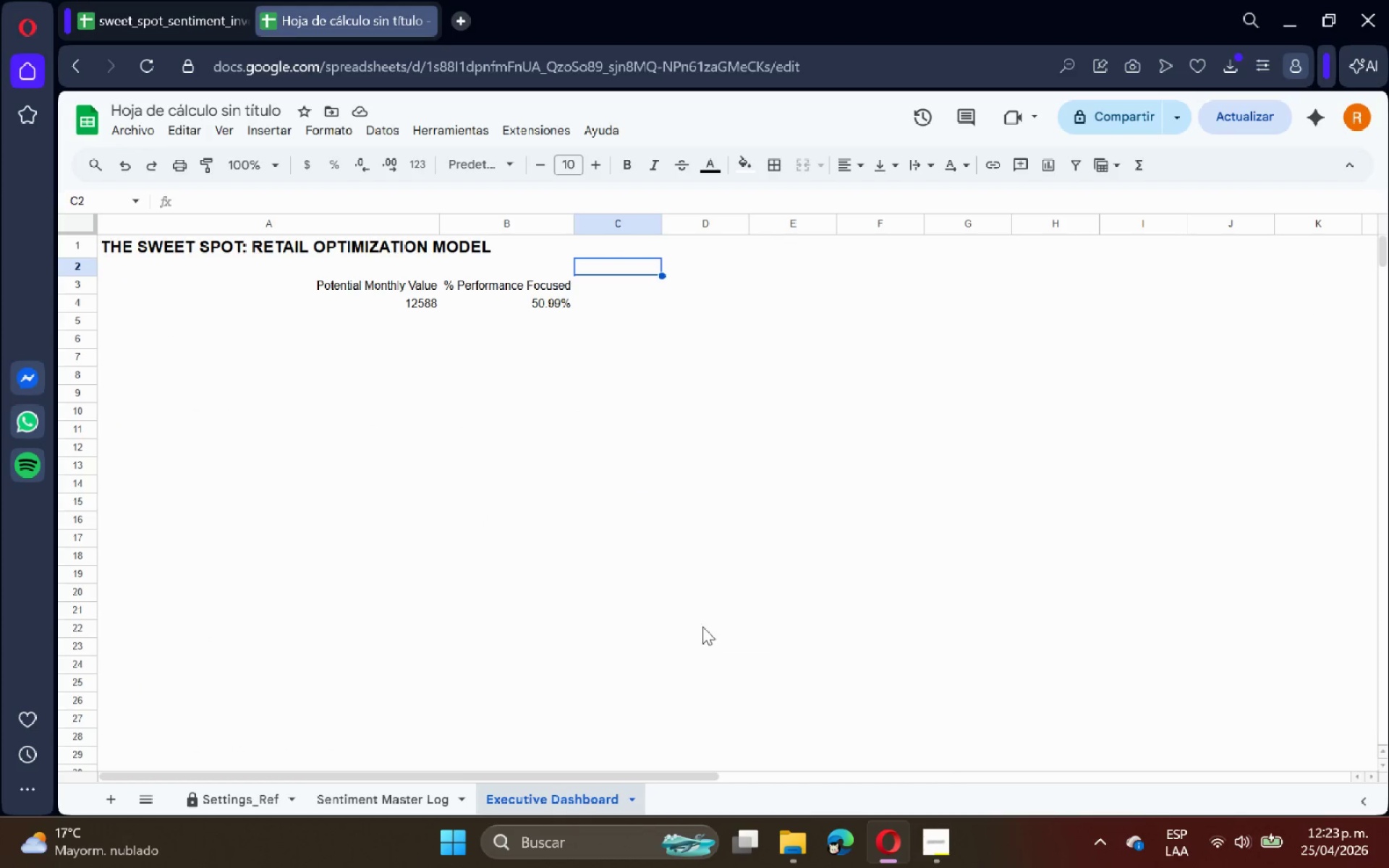 
key(Control+ControlLeft)
 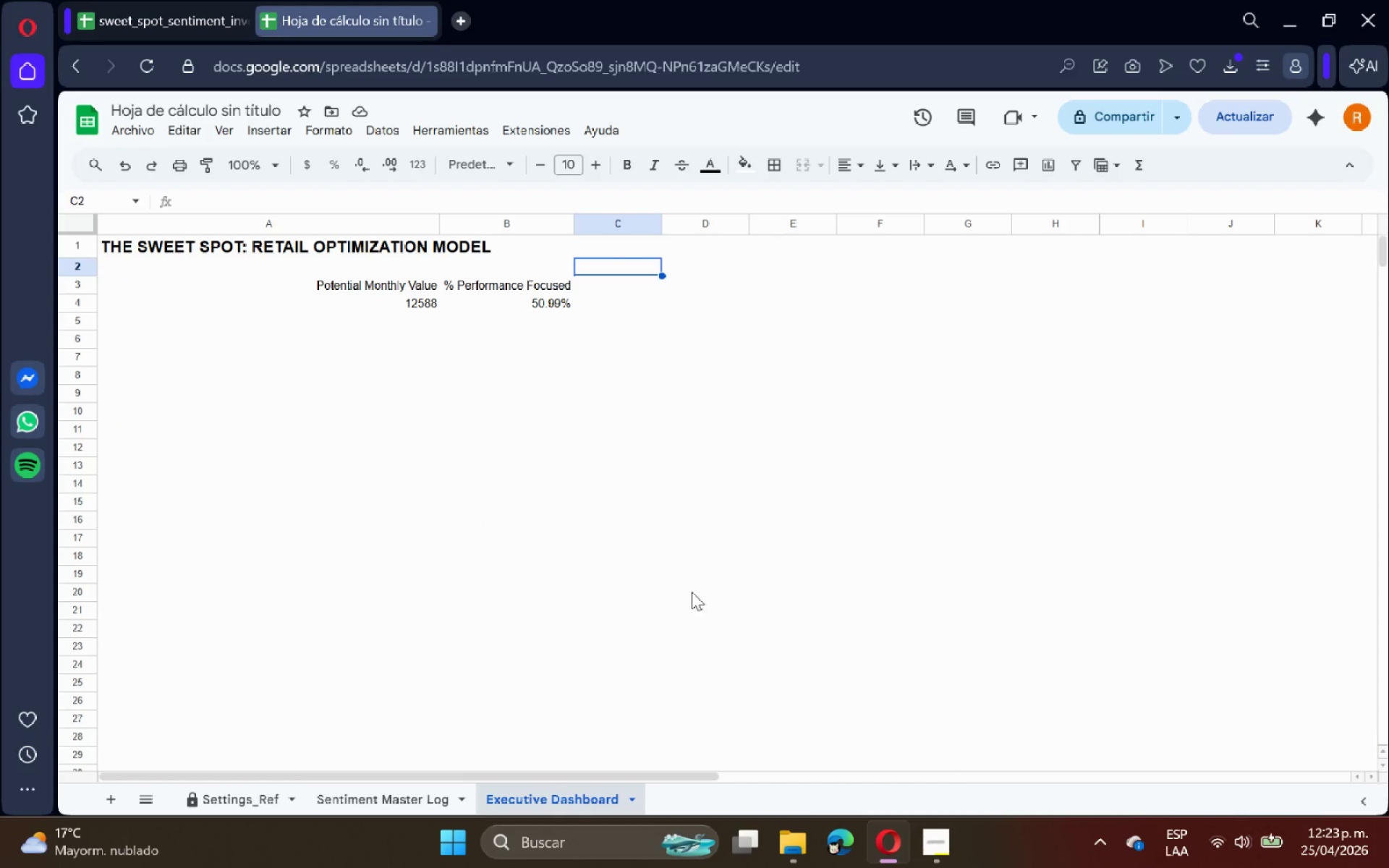 
key(Control+V)
 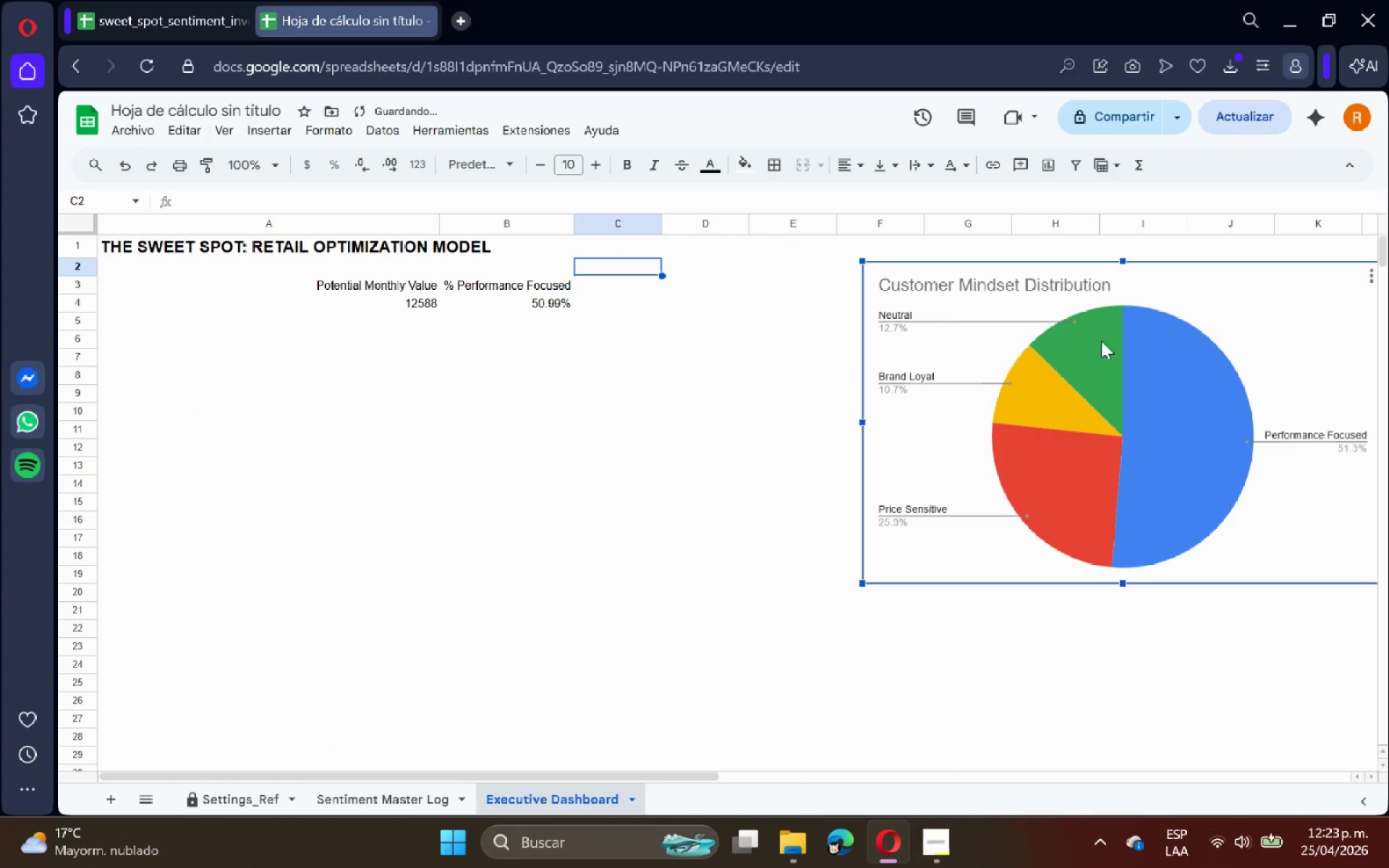 
left_click([1294, 331])
 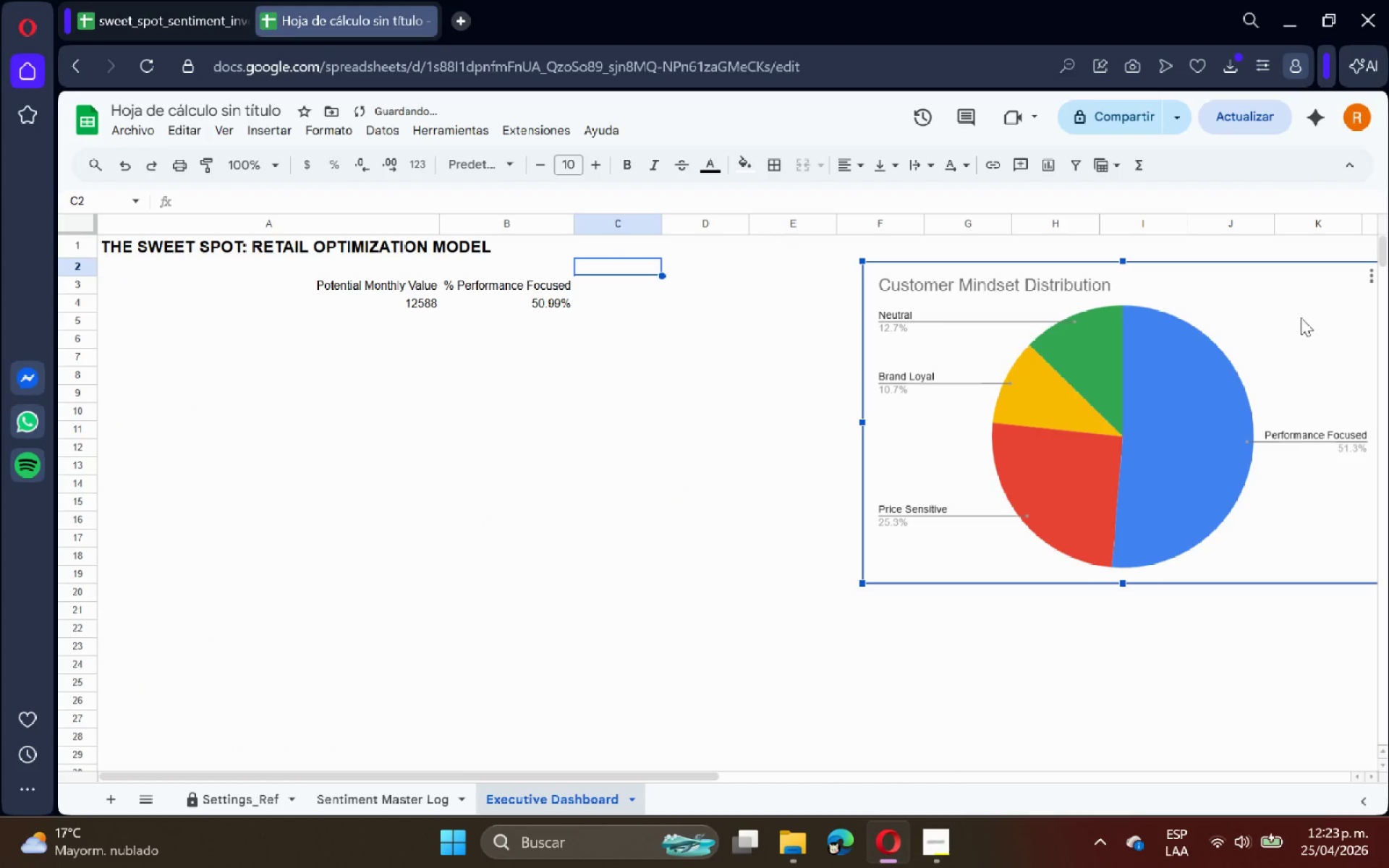 
left_click_drag(start_coordinate=[1301, 317], to_coordinate=[519, 379])
 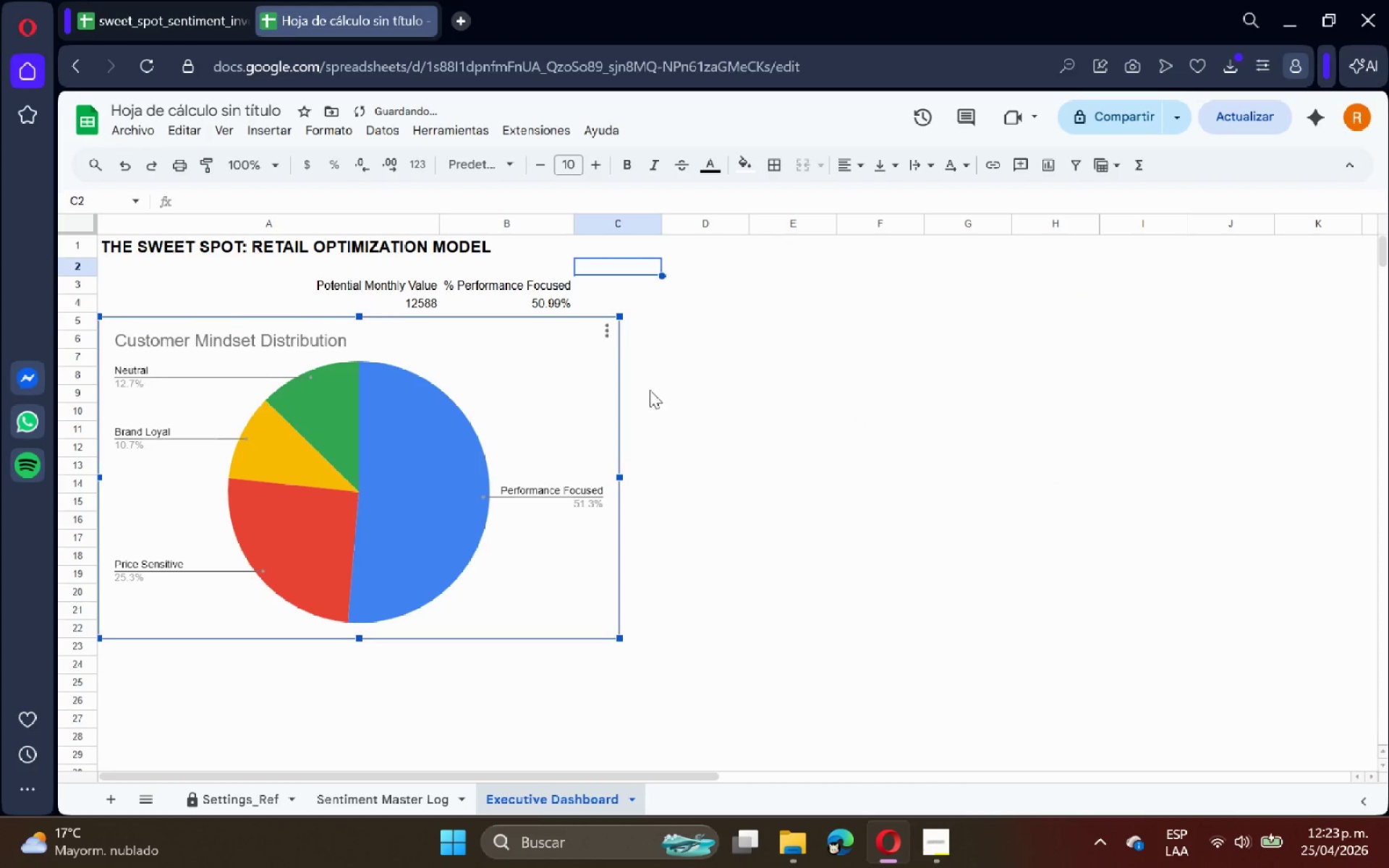 
left_click([650, 390])
 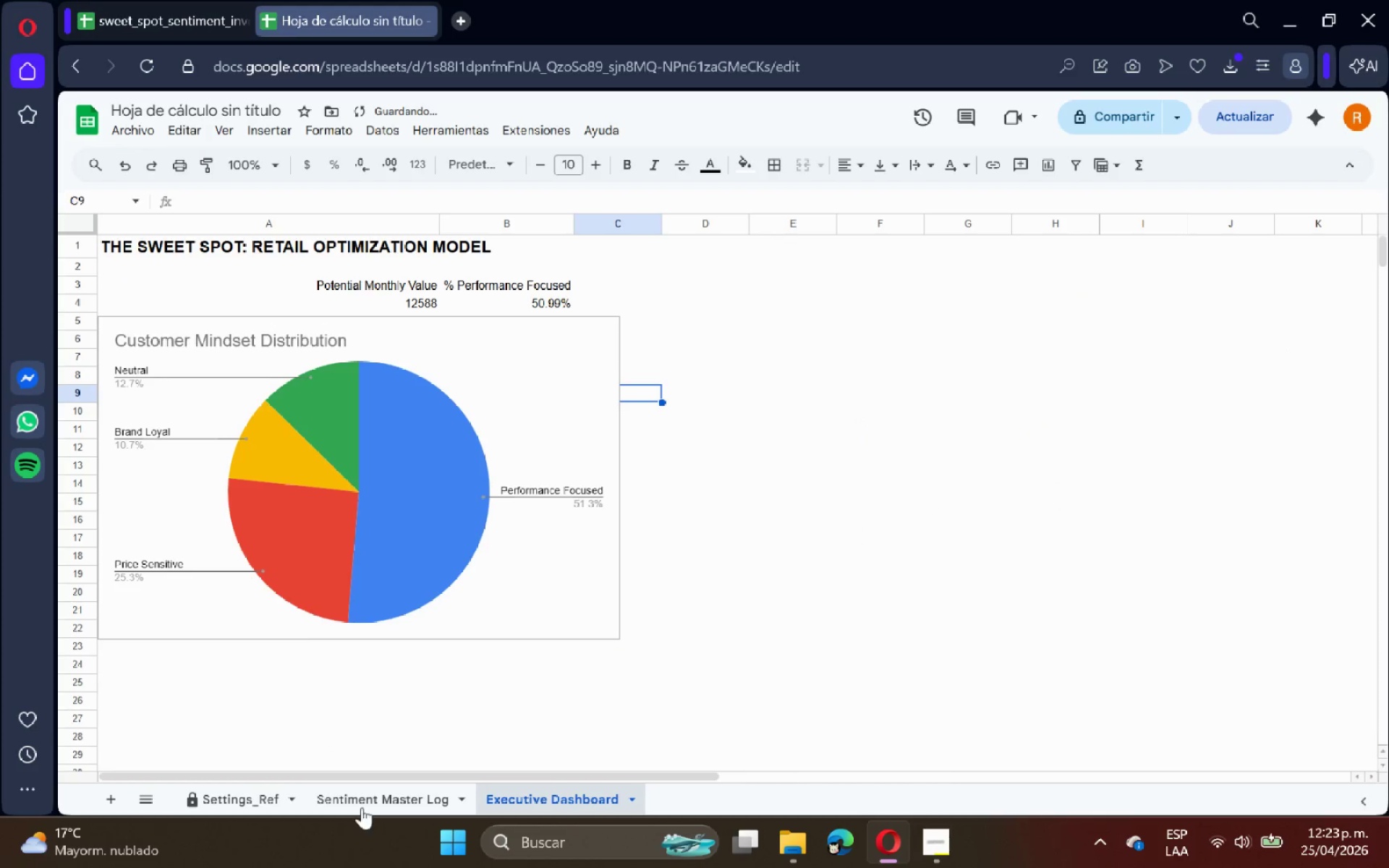 
left_click([365, 803])
 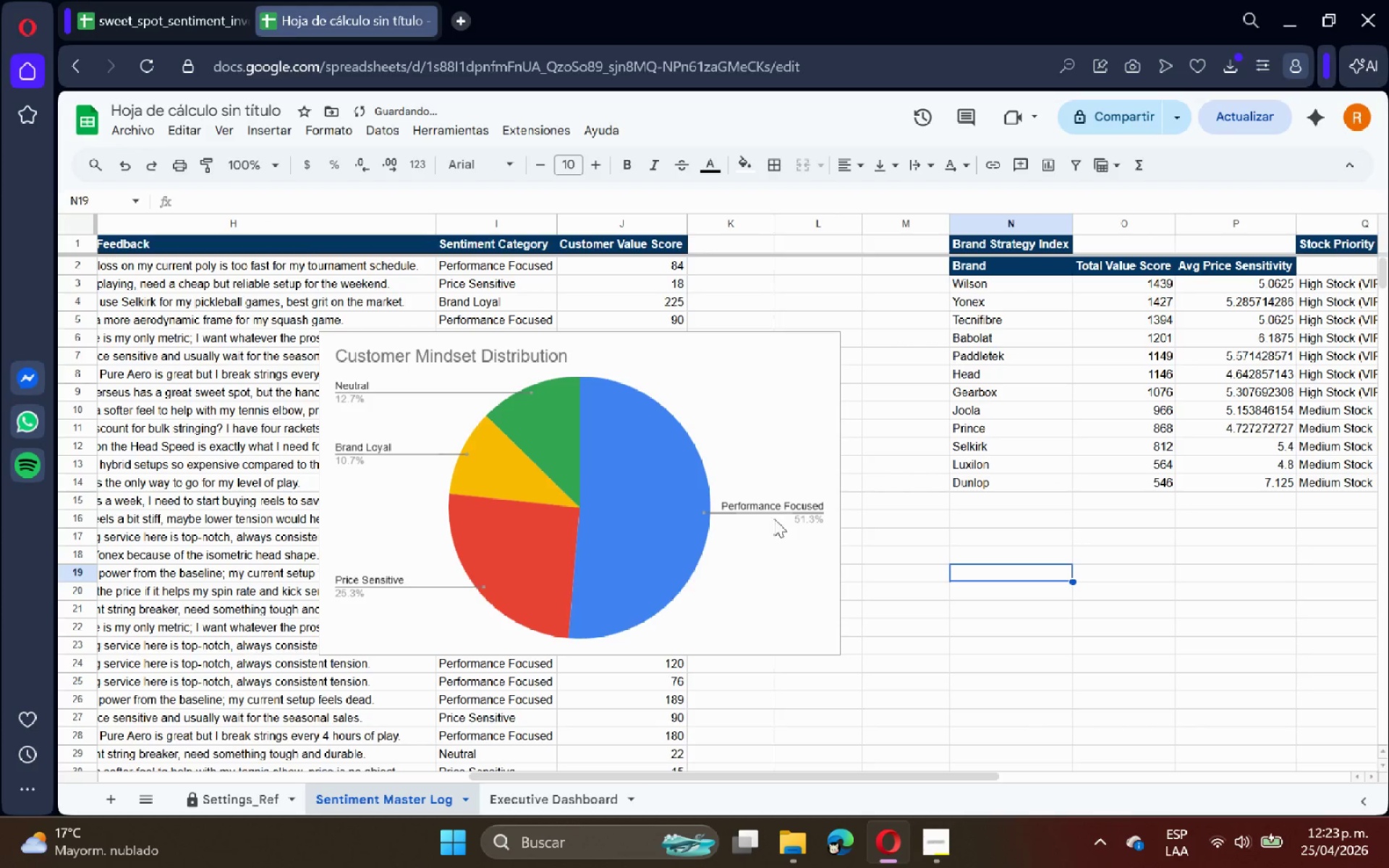 
left_click([754, 464])
 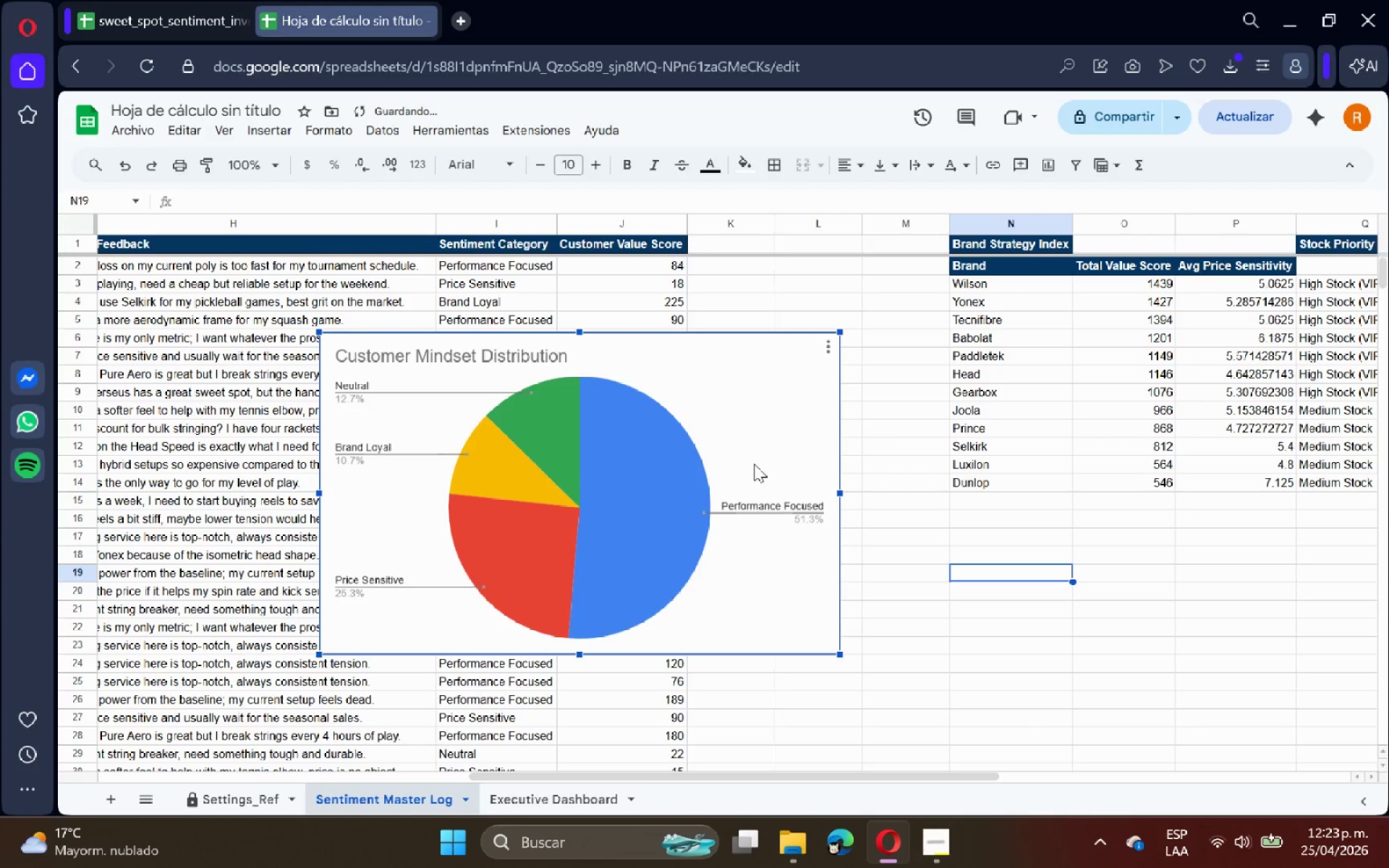 
key(Backspace)
 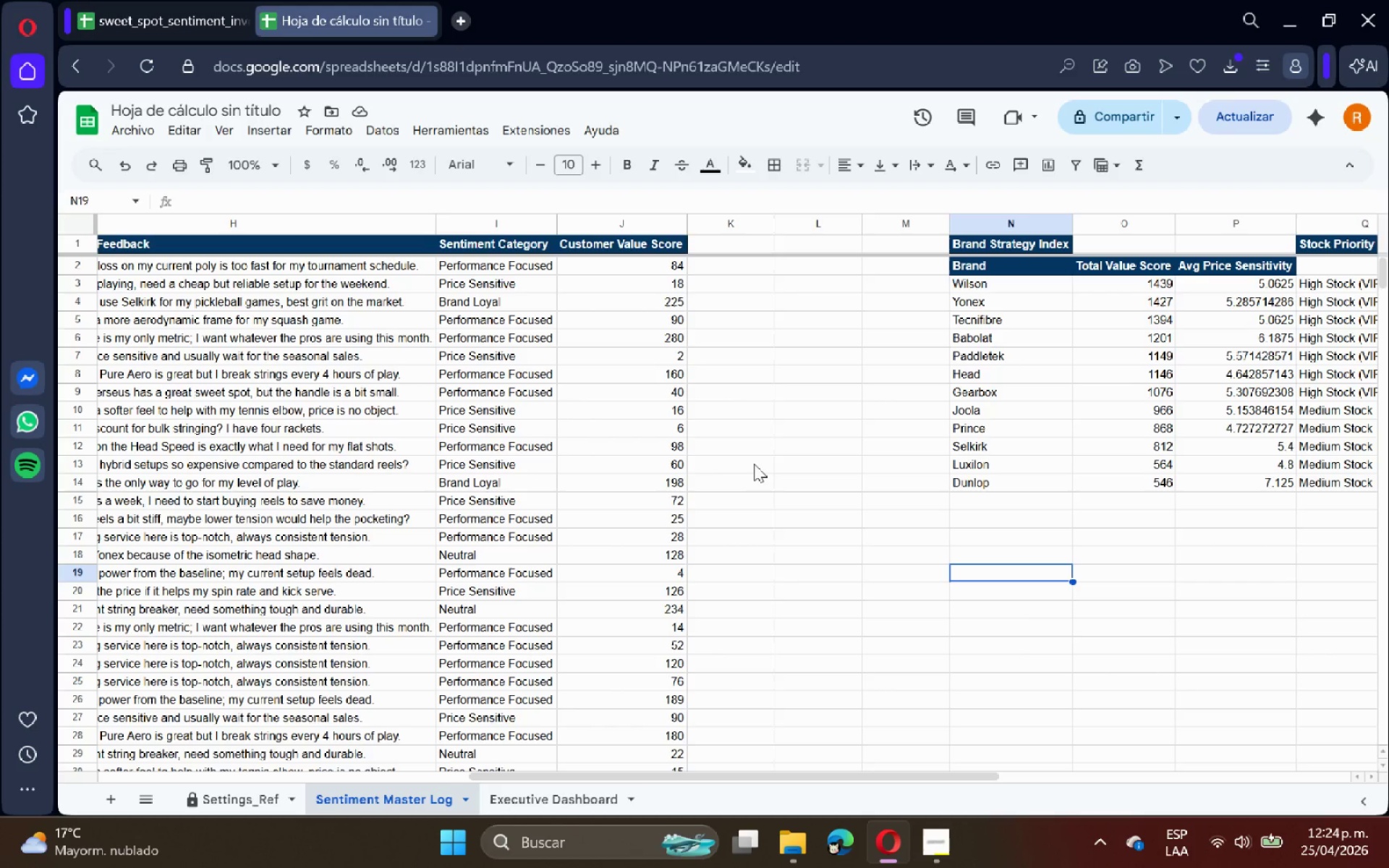 
wait(24.91)
 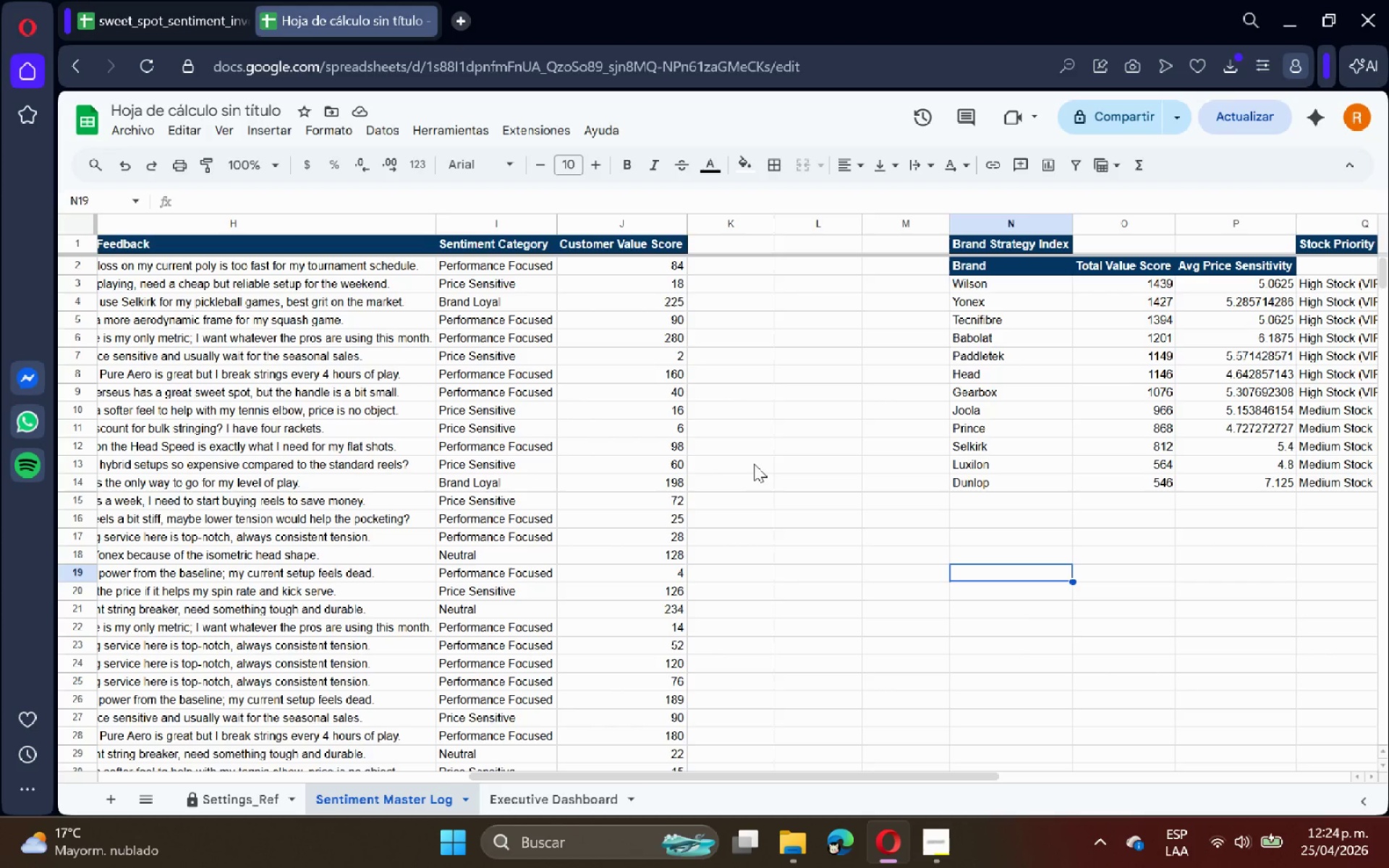 
left_click([322, 226])
 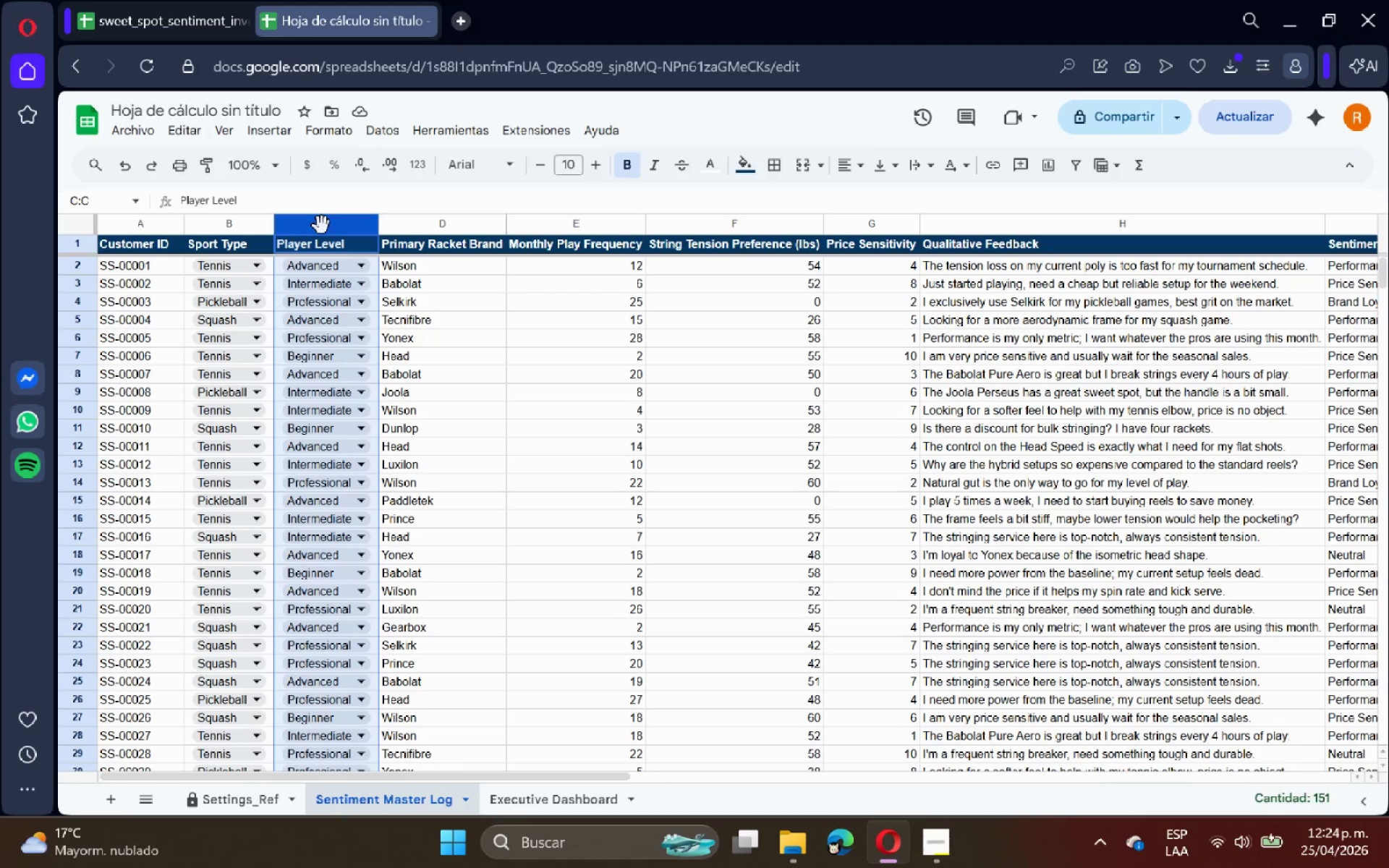 
hold_key(key=ControlLeft, duration=2.88)
 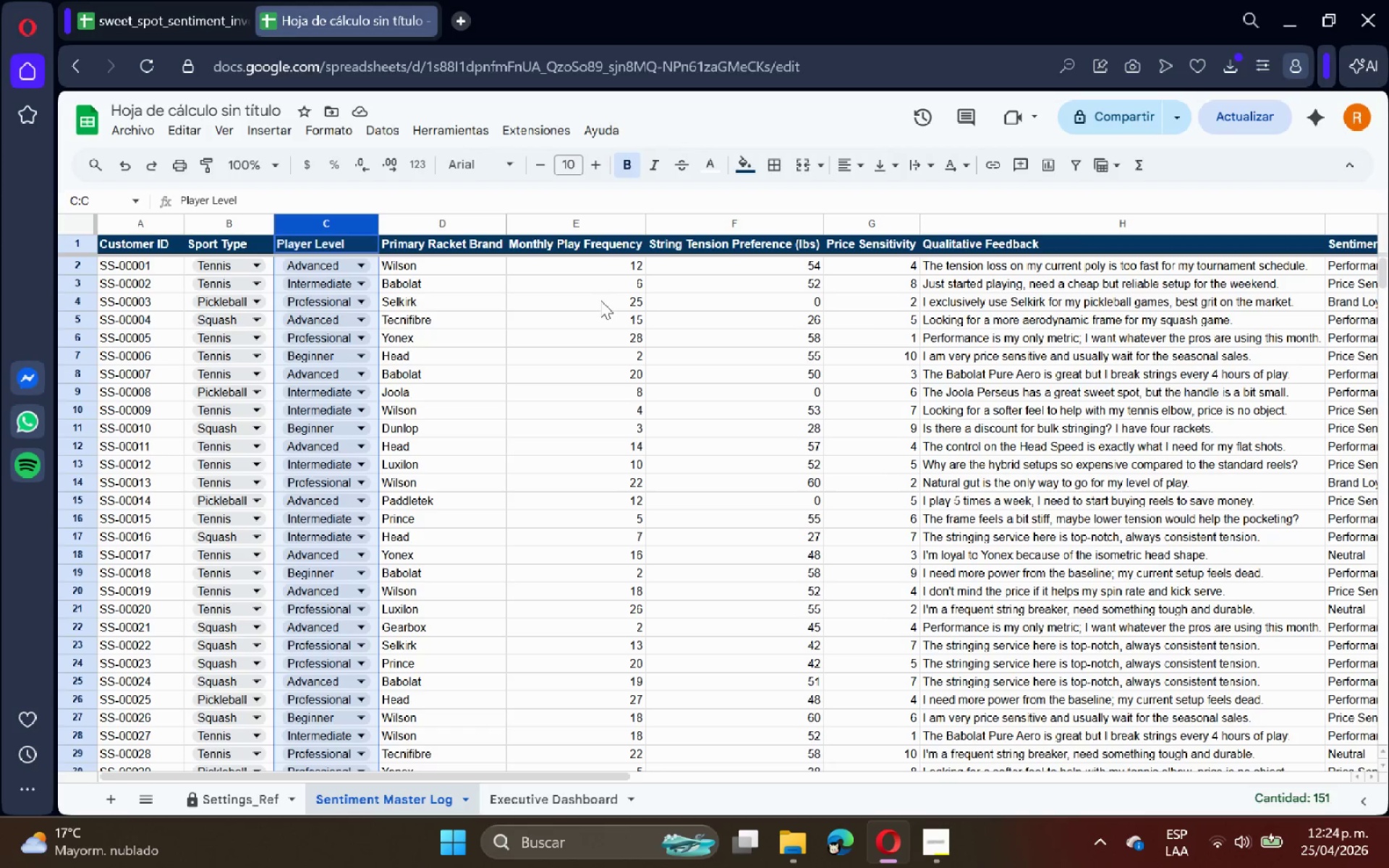 
hold_key(key=ControlLeft, duration=1.42)
left_click([721, 224])
 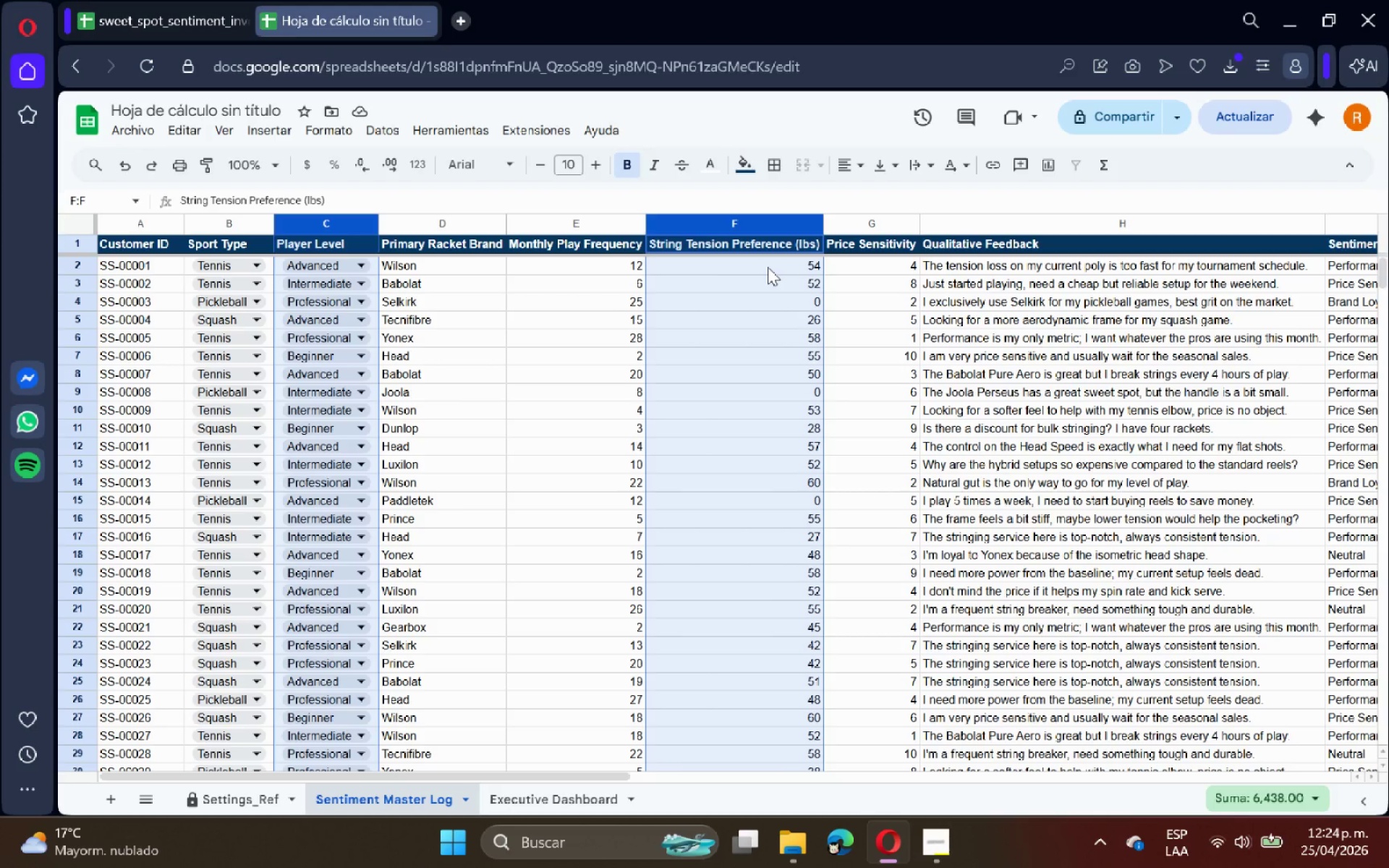 
wait(6.47)
 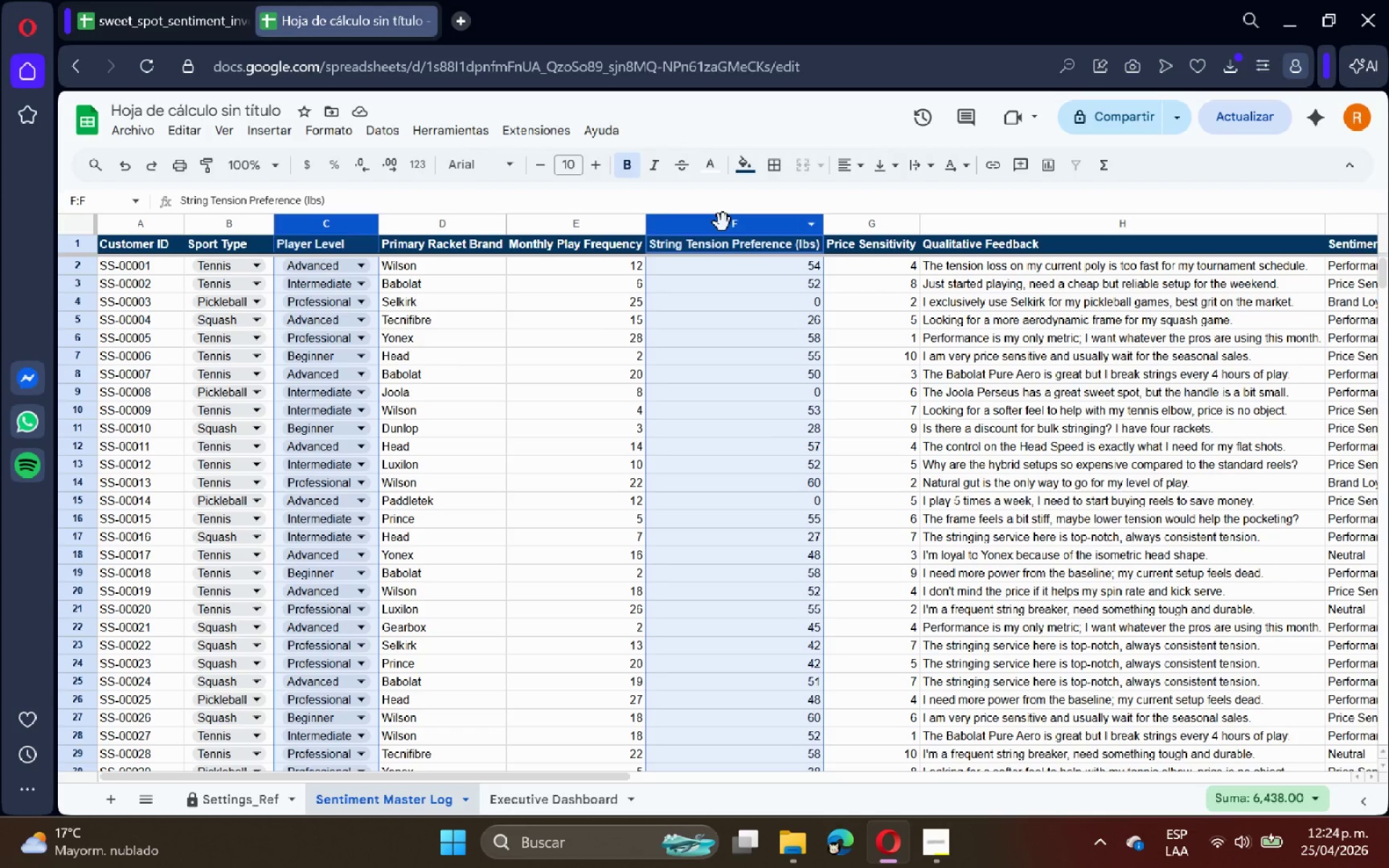 
left_click([331, 135])
 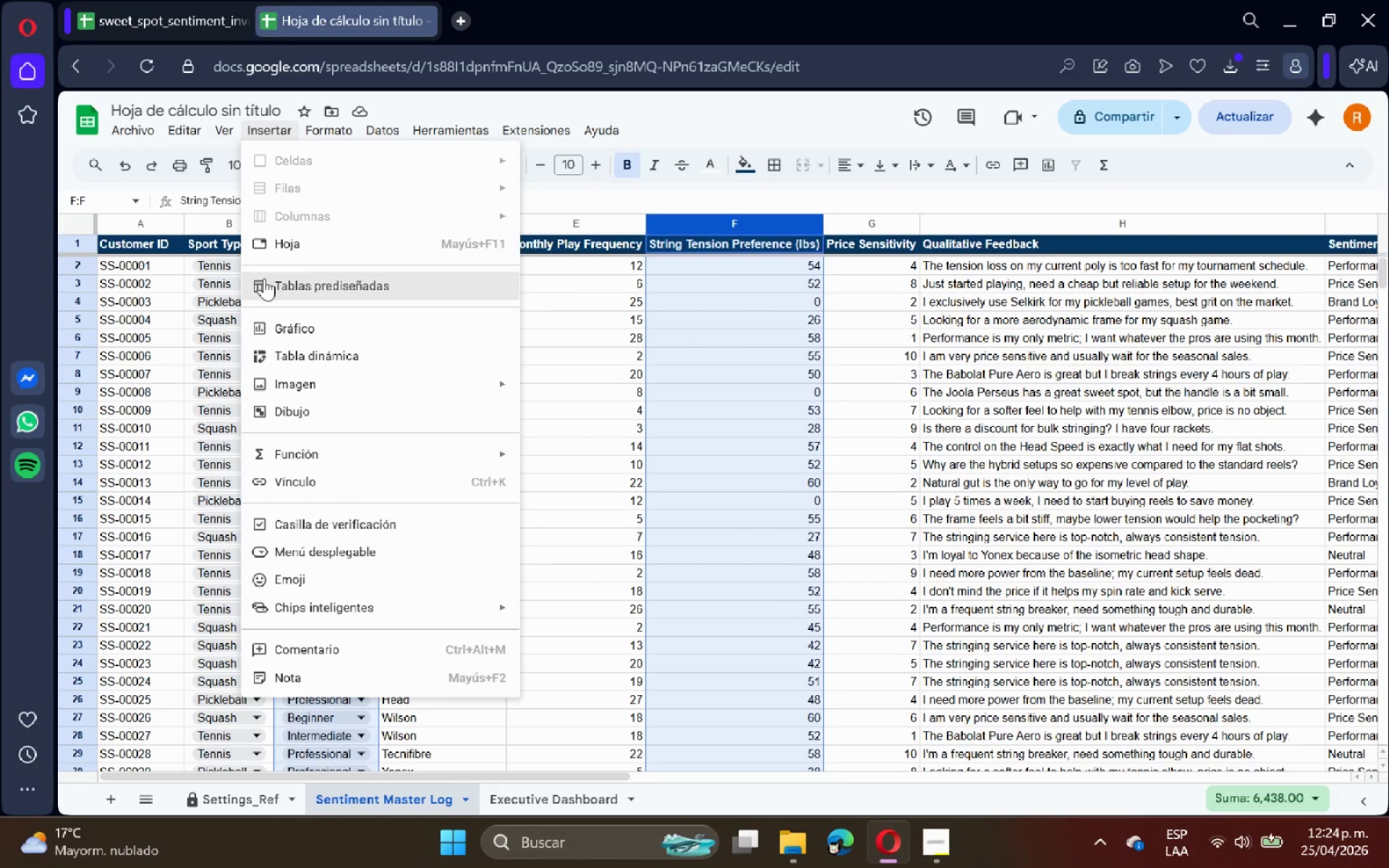 
left_click([286, 318])
 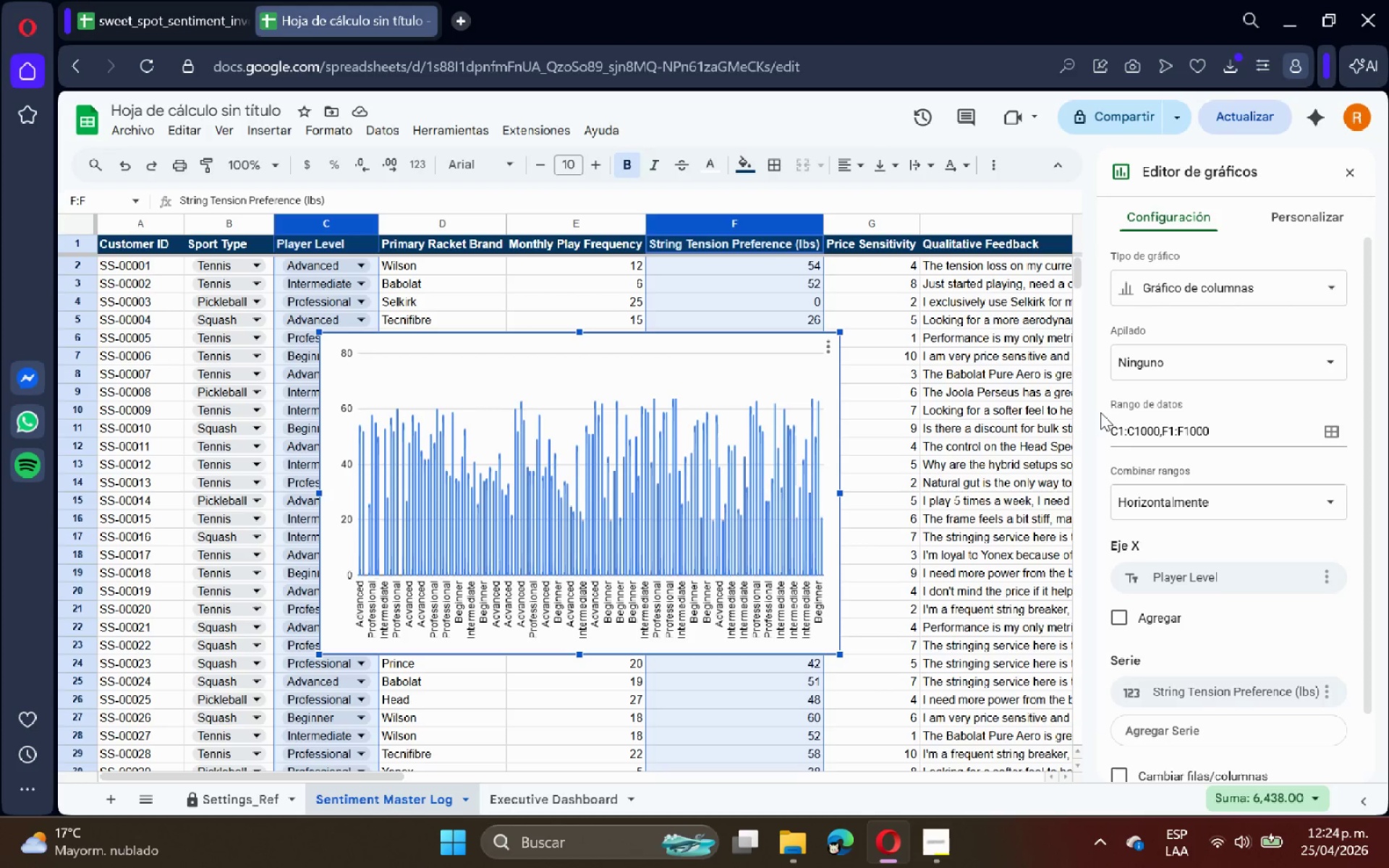 
wait(11.89)
 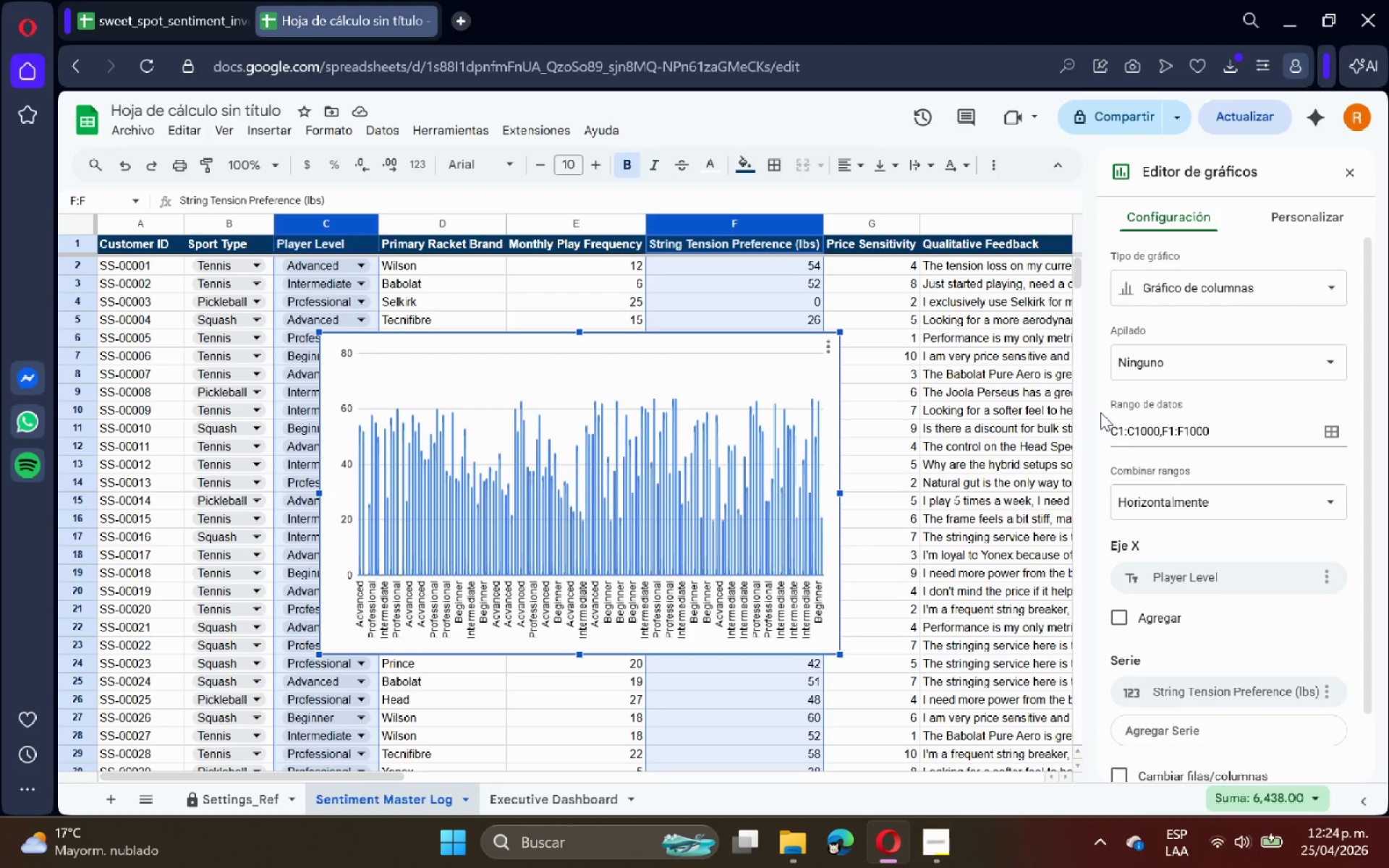 
mouse_move([1125, 365])
 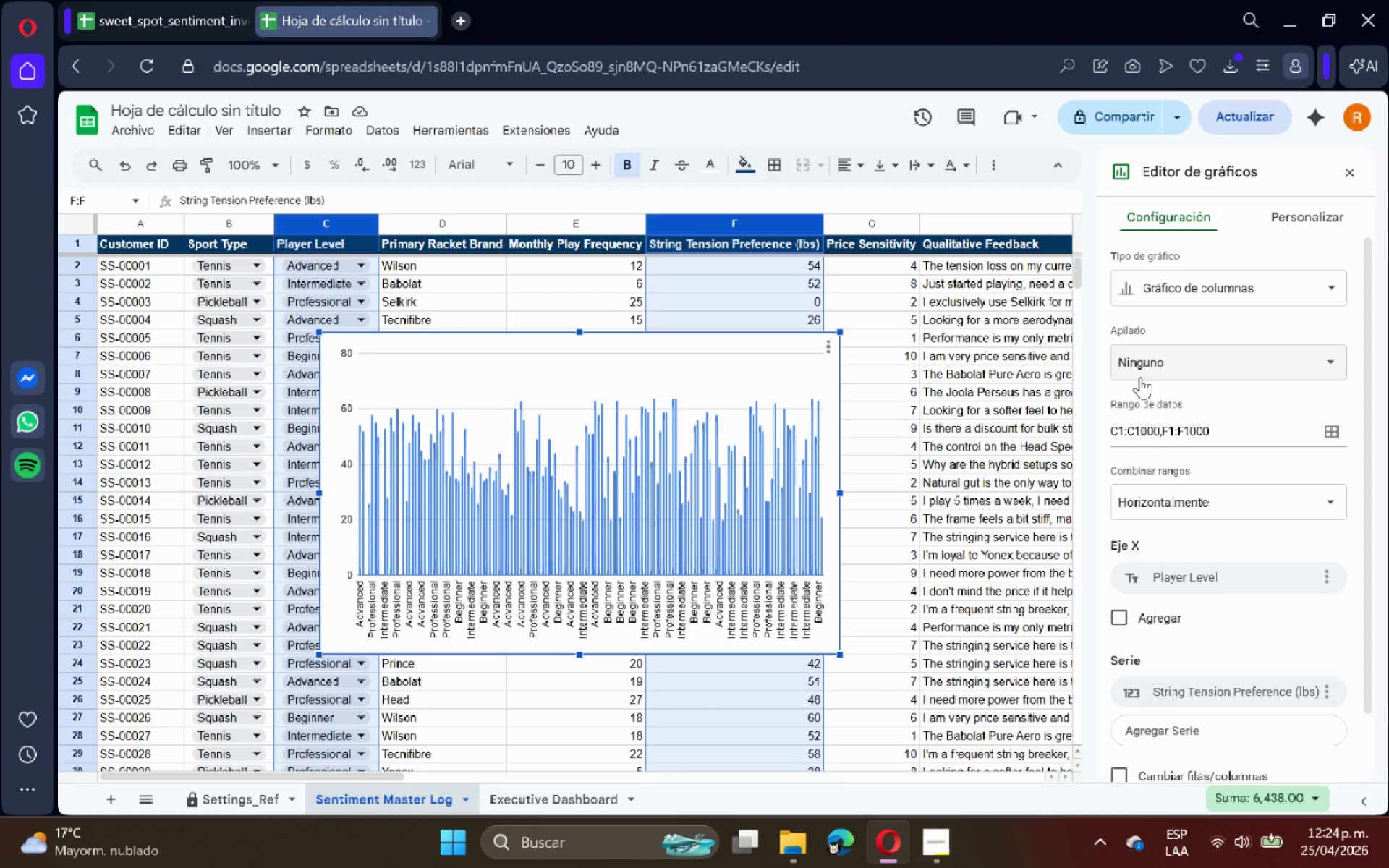 
wait(5.65)
 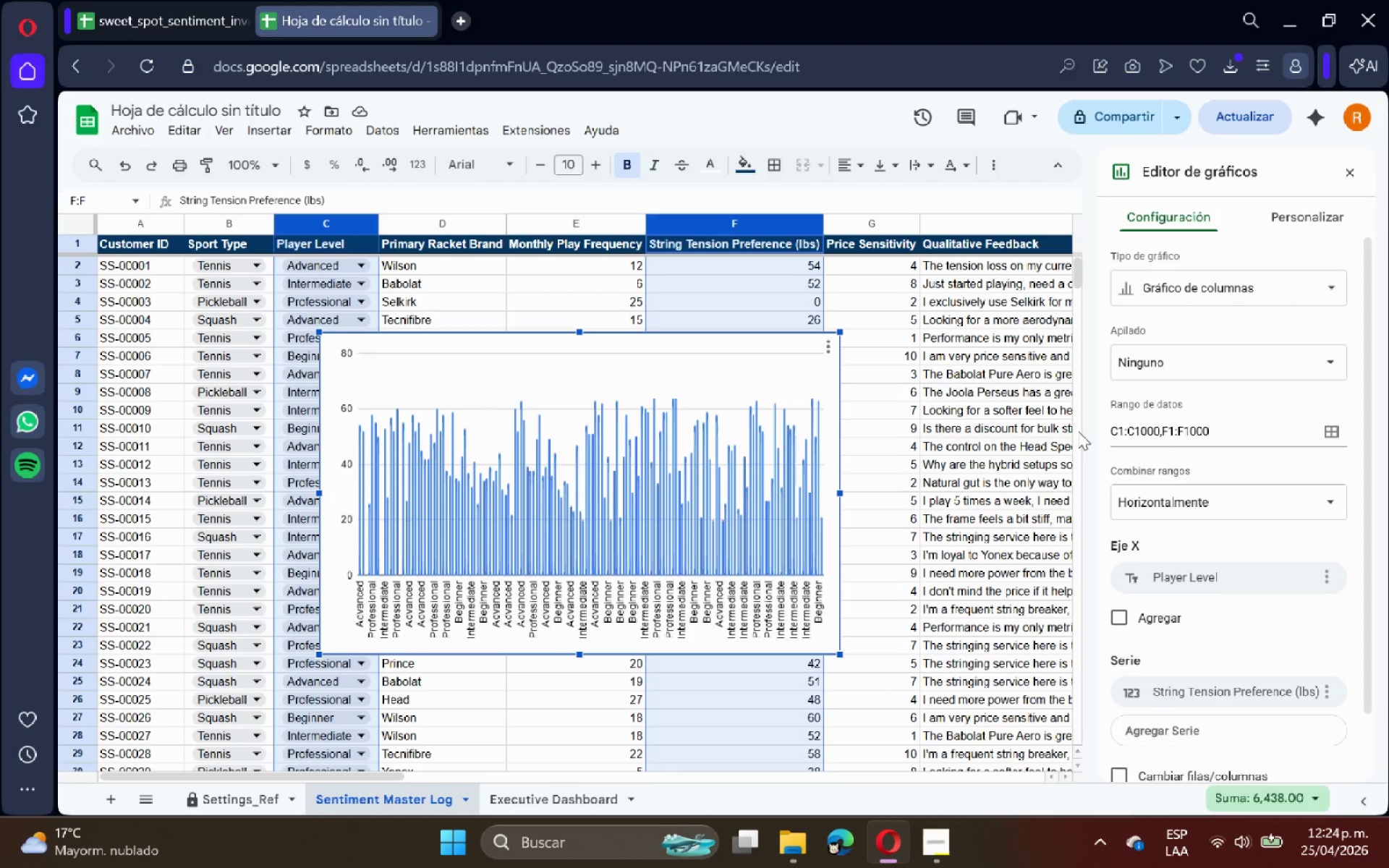 
left_click([1189, 365])
 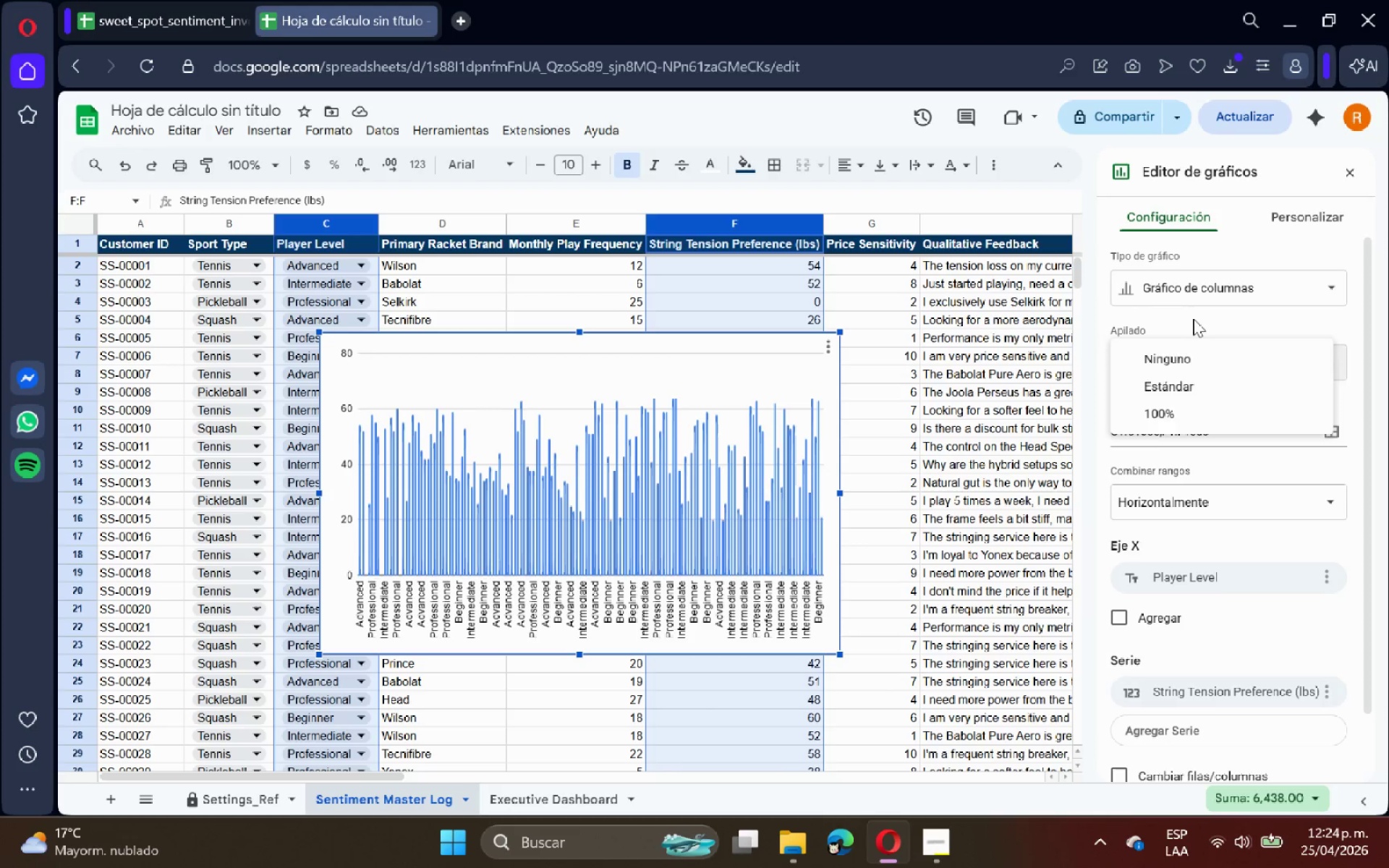 
double_click([1188, 295])
 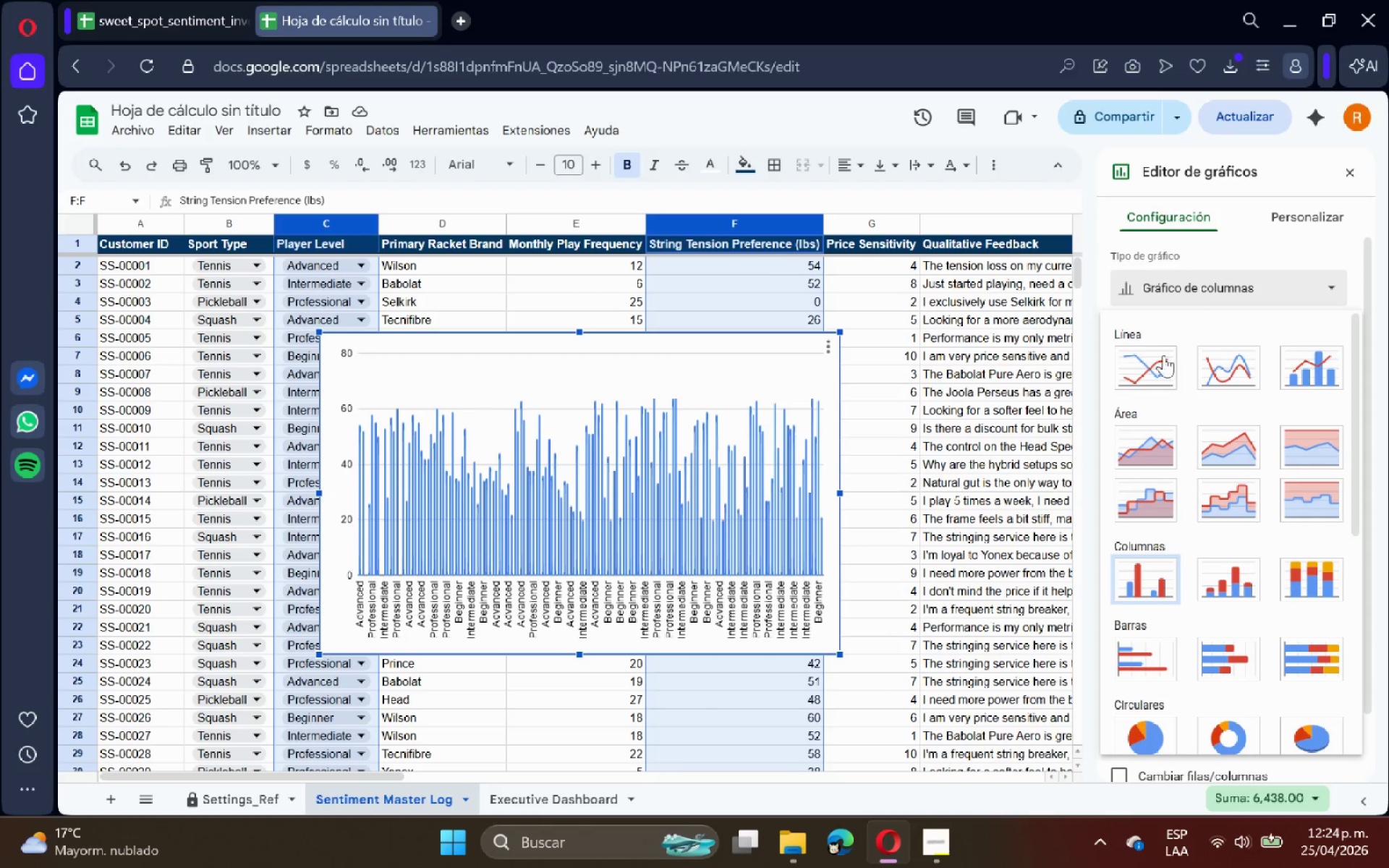 
left_click([1161, 357])
 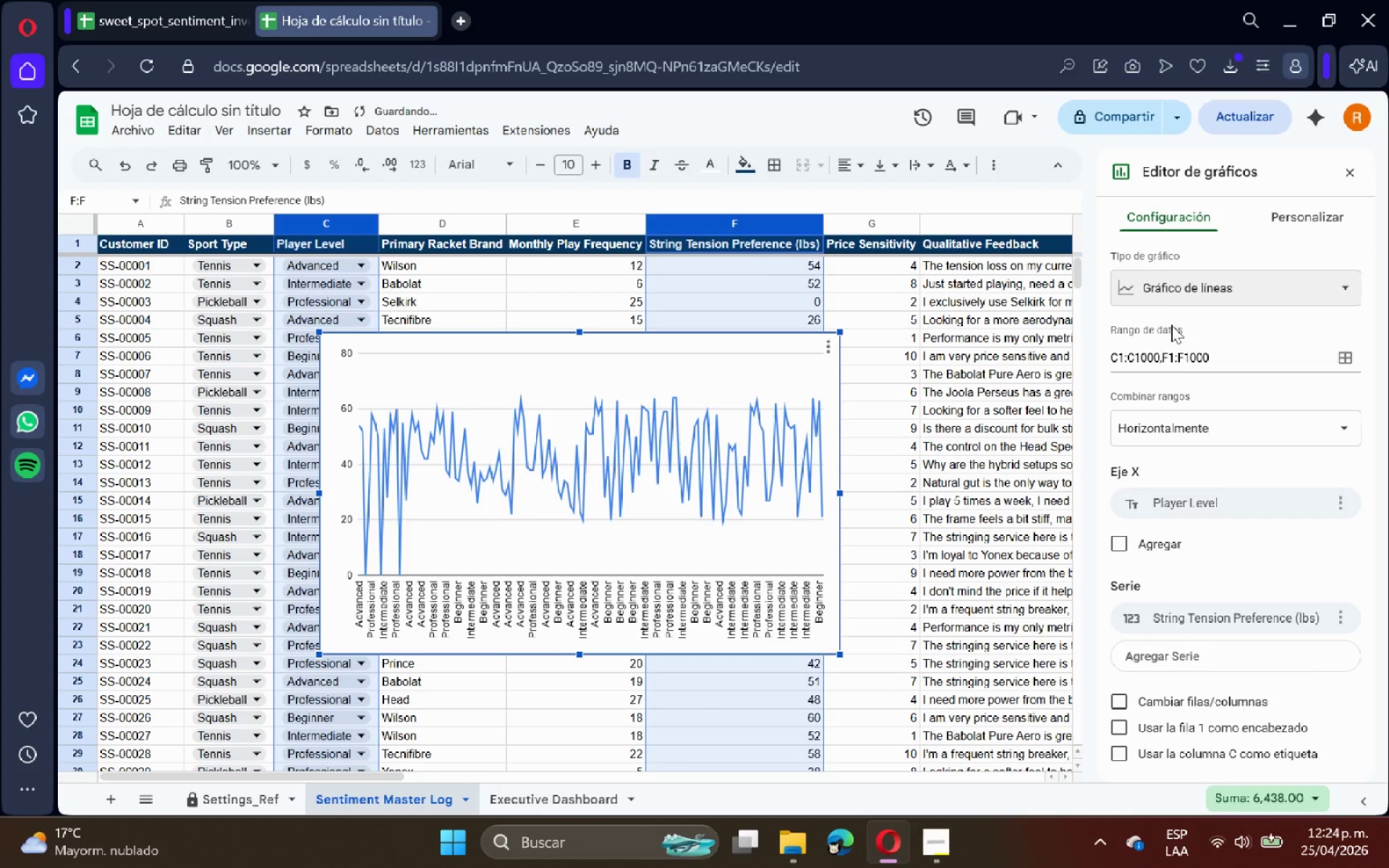 
left_click([1179, 300])
 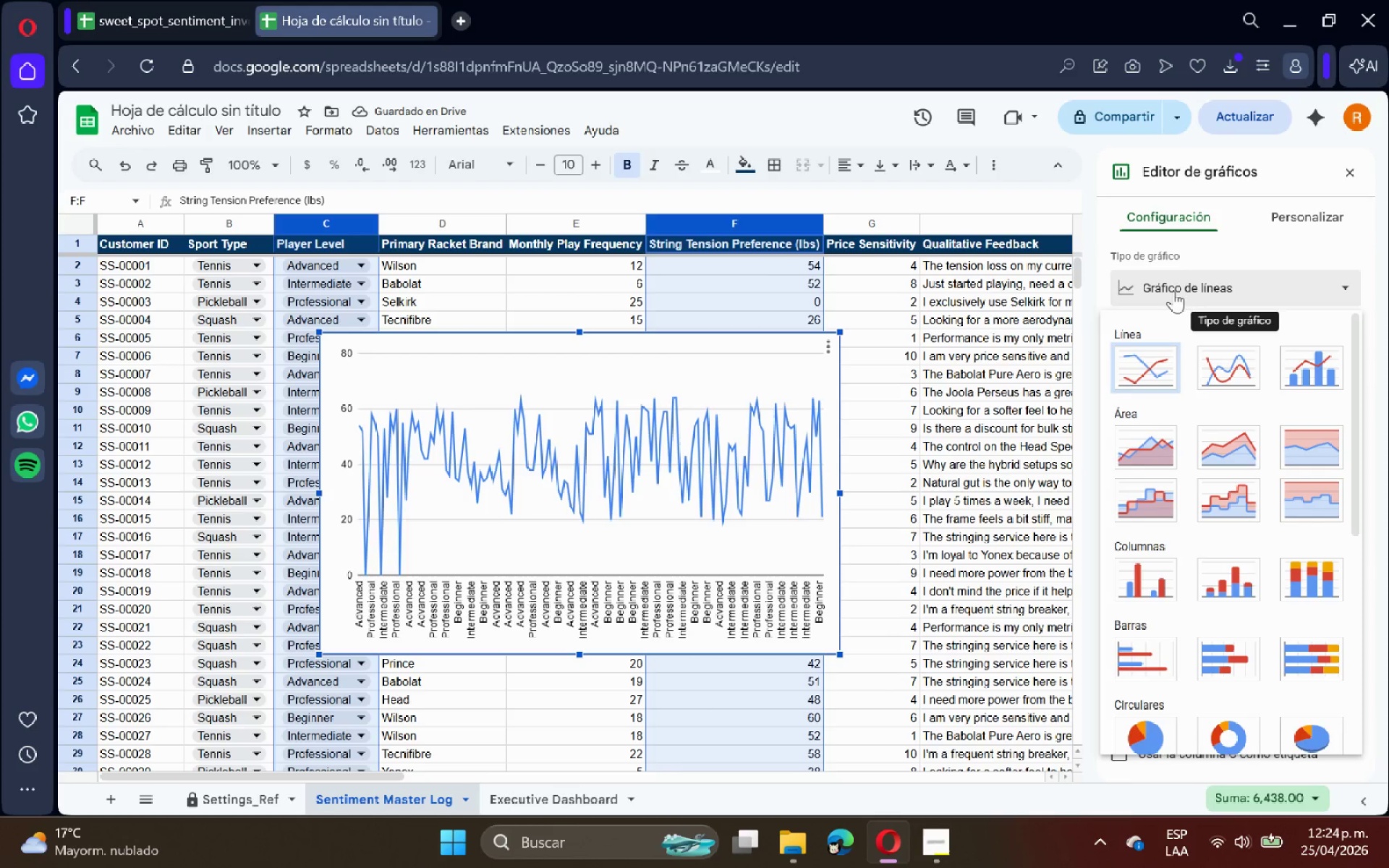 
left_click([1176, 284])
 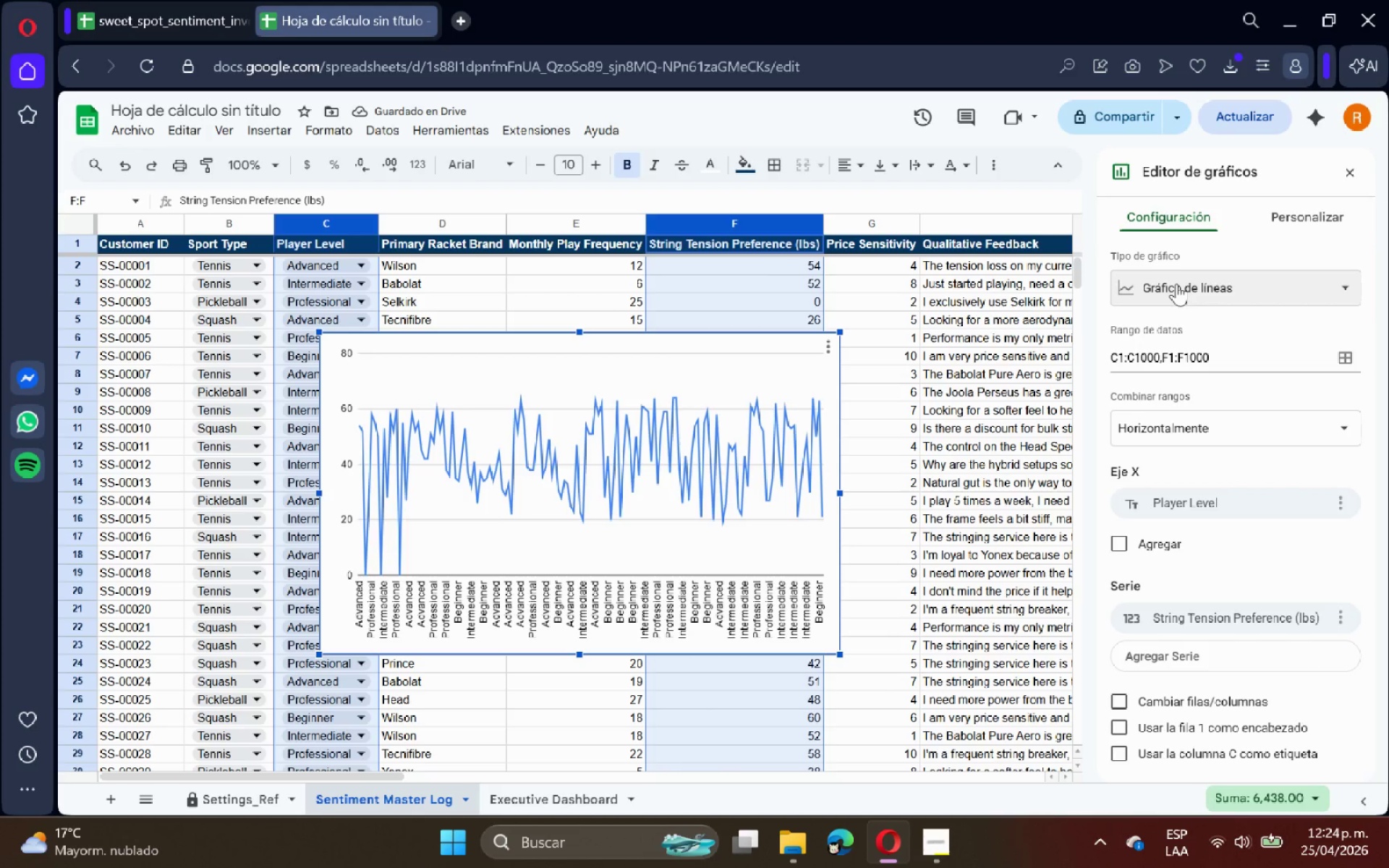 
key(Control+Z)
 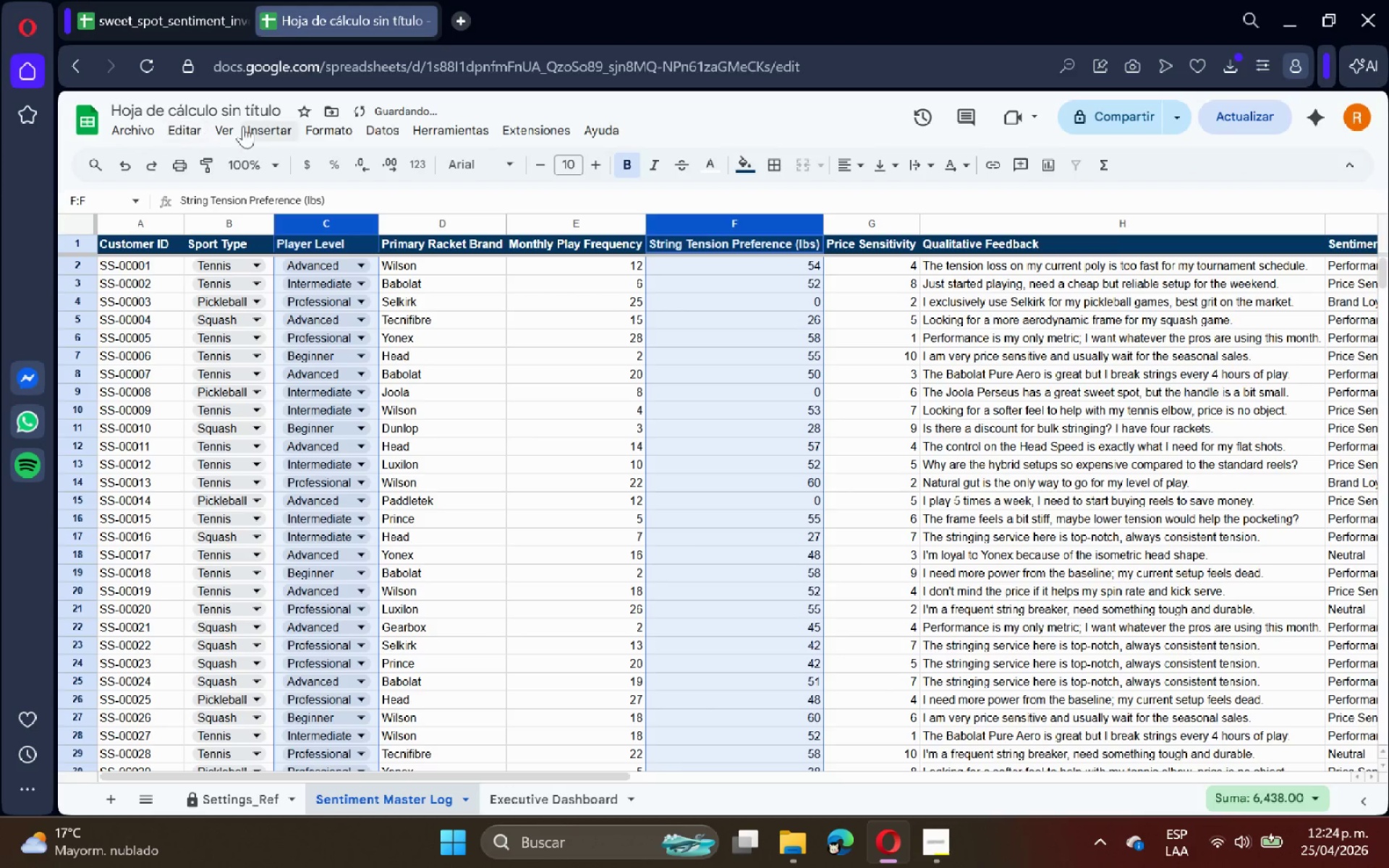 
left_click([268, 128])
 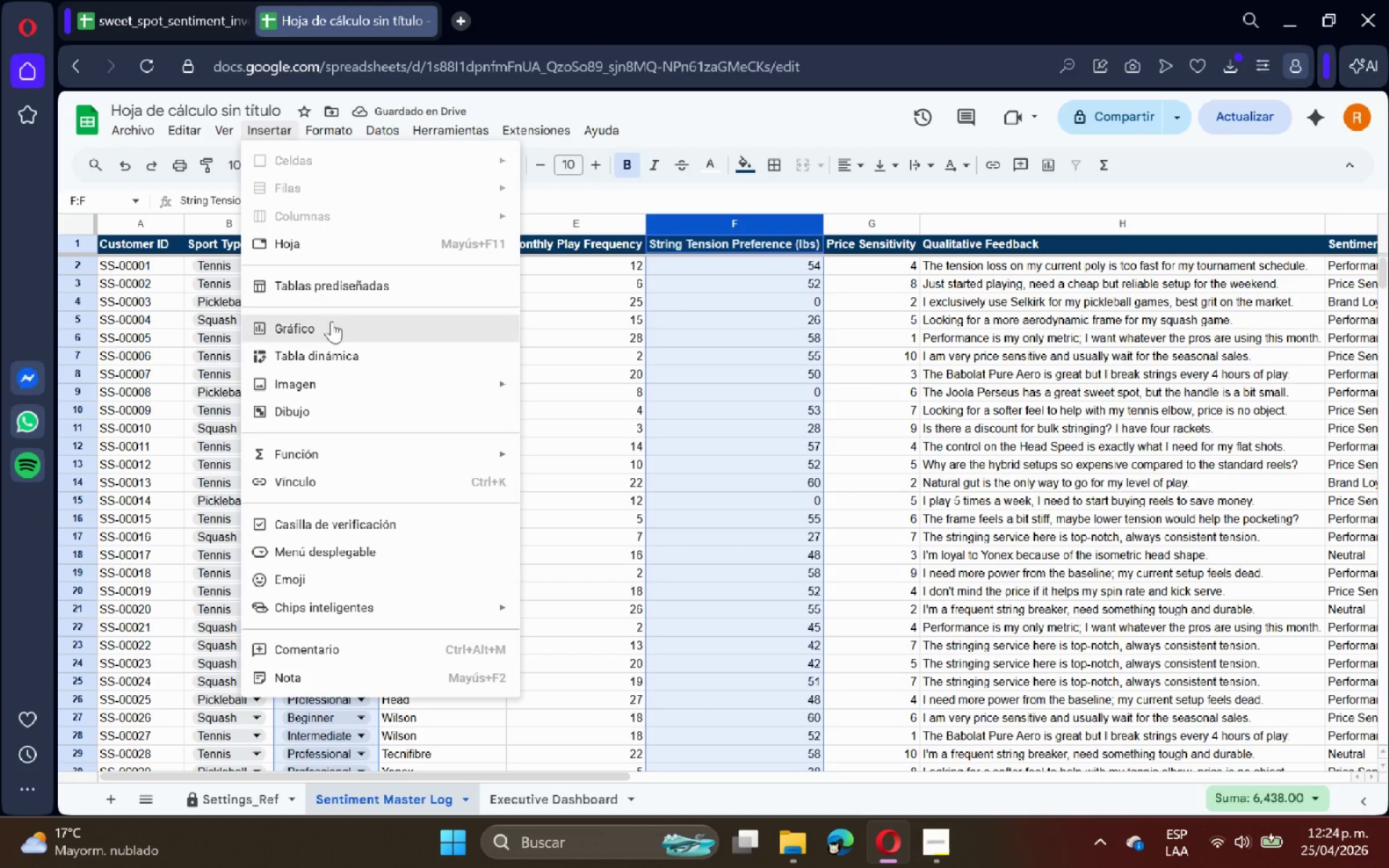 
left_click([337, 326])
 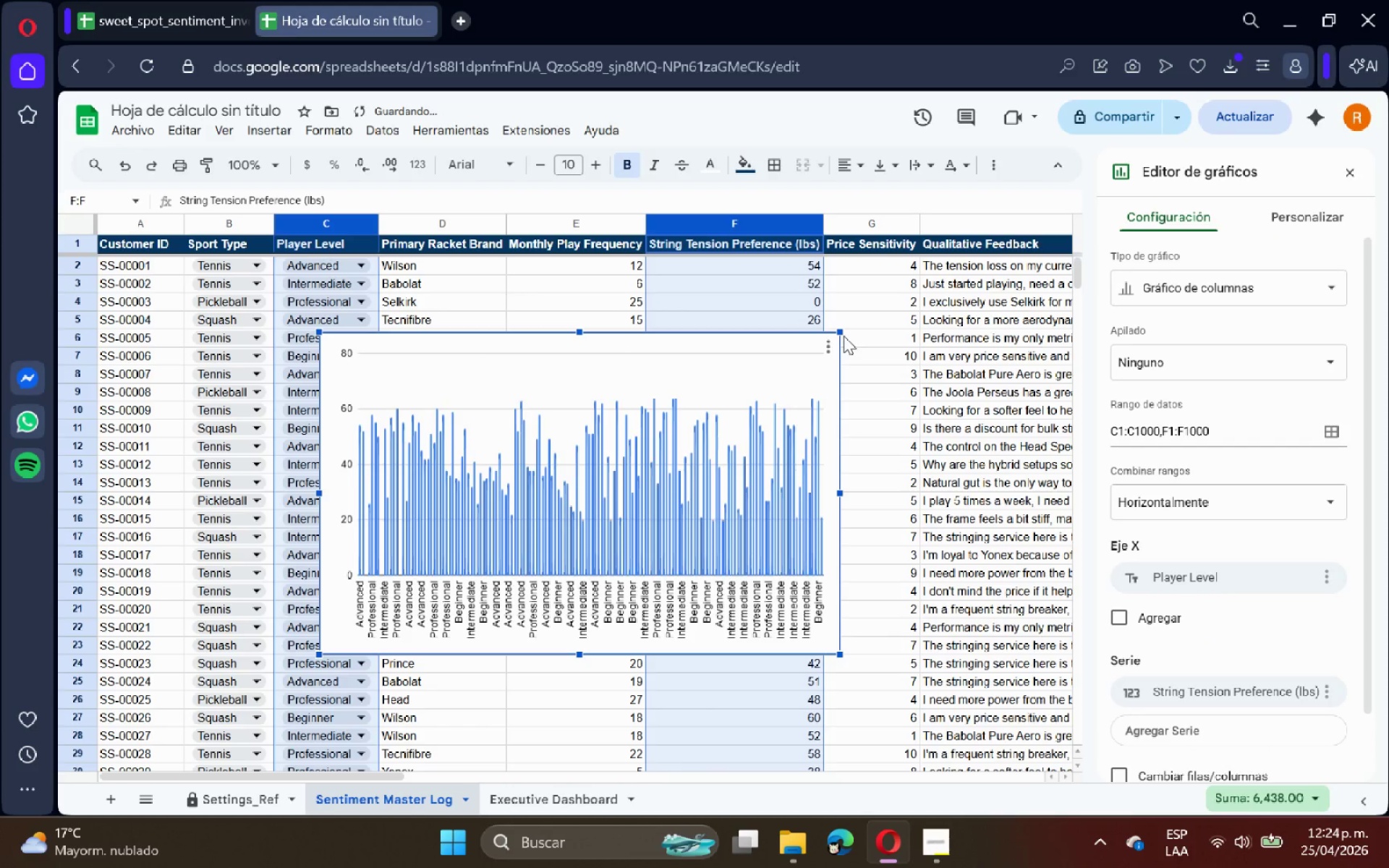 
left_click_drag(start_coordinate=[838, 333], to_coordinate=[854, 339])
 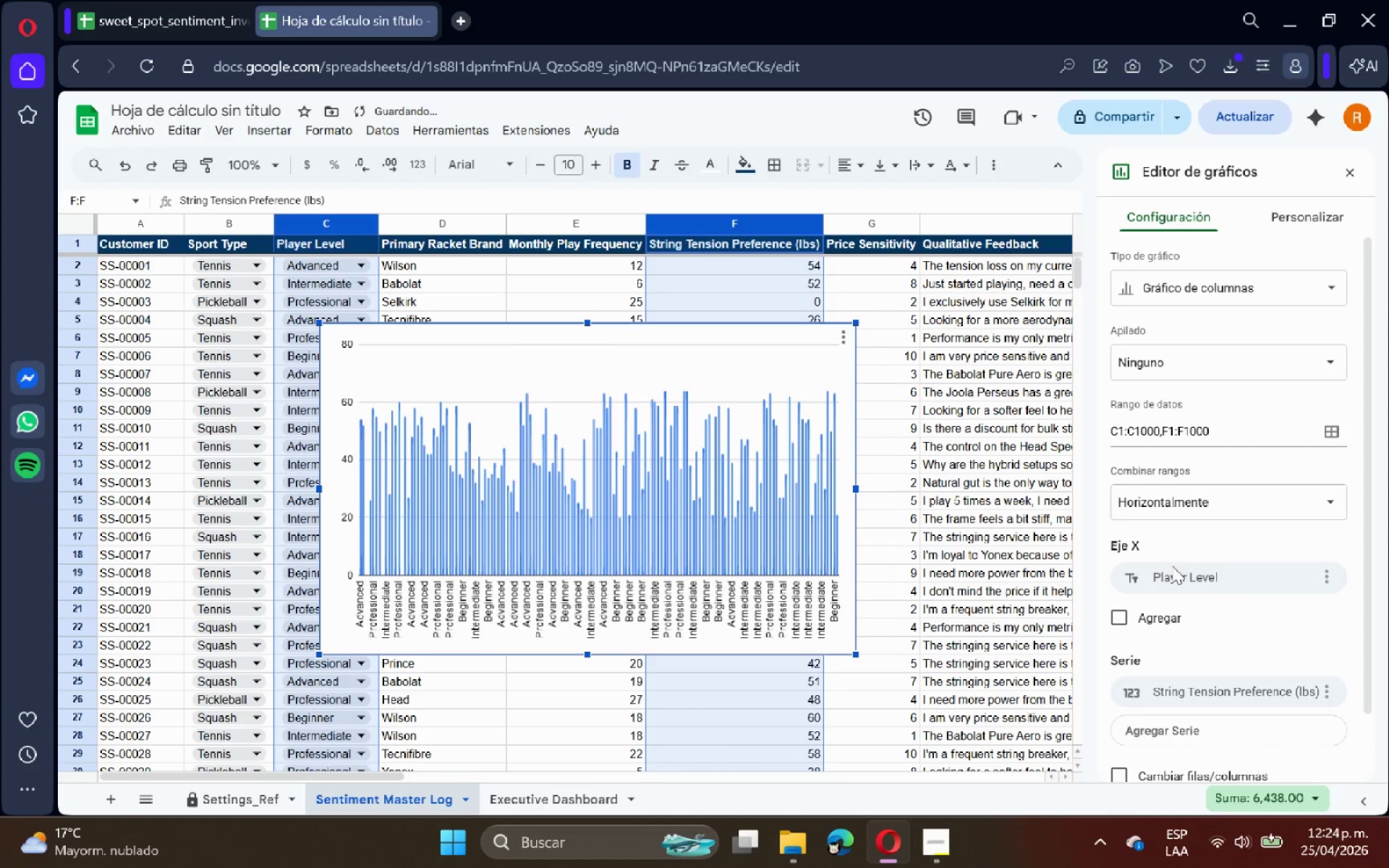 
scroll: coordinate [1181, 566], scroll_direction: down, amount: 1.0
 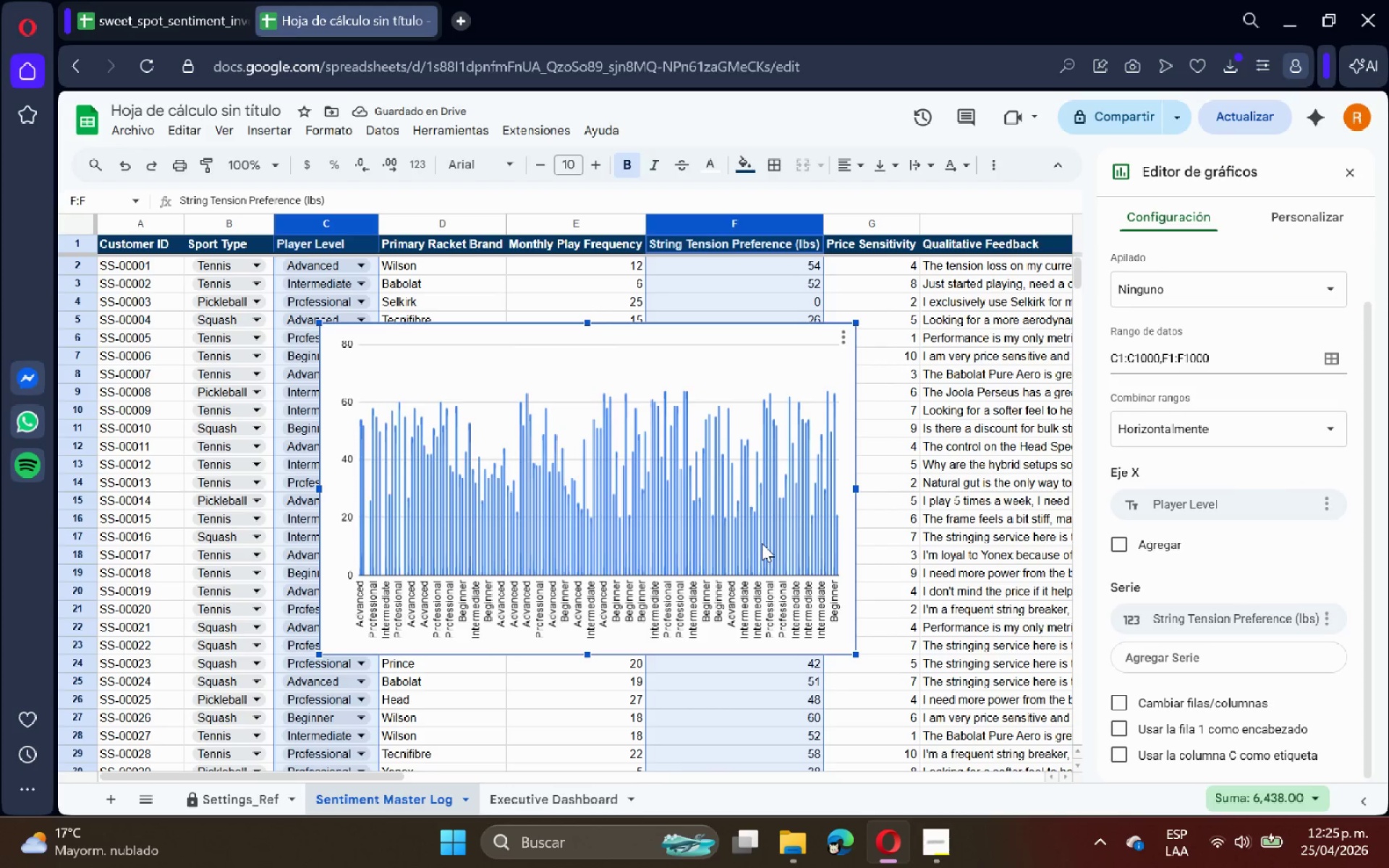 
left_click([757, 542])
 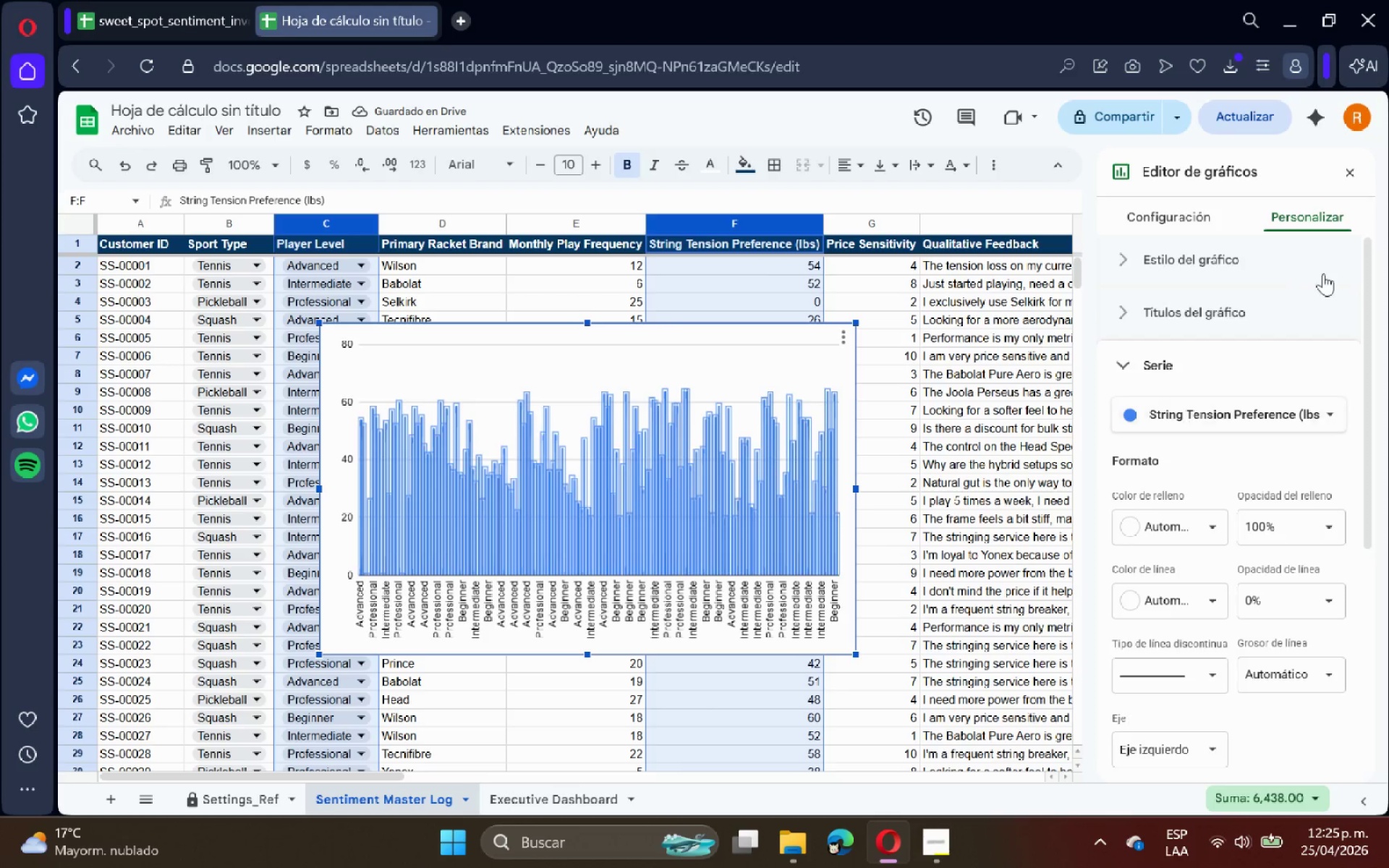 
left_click([1141, 305])
 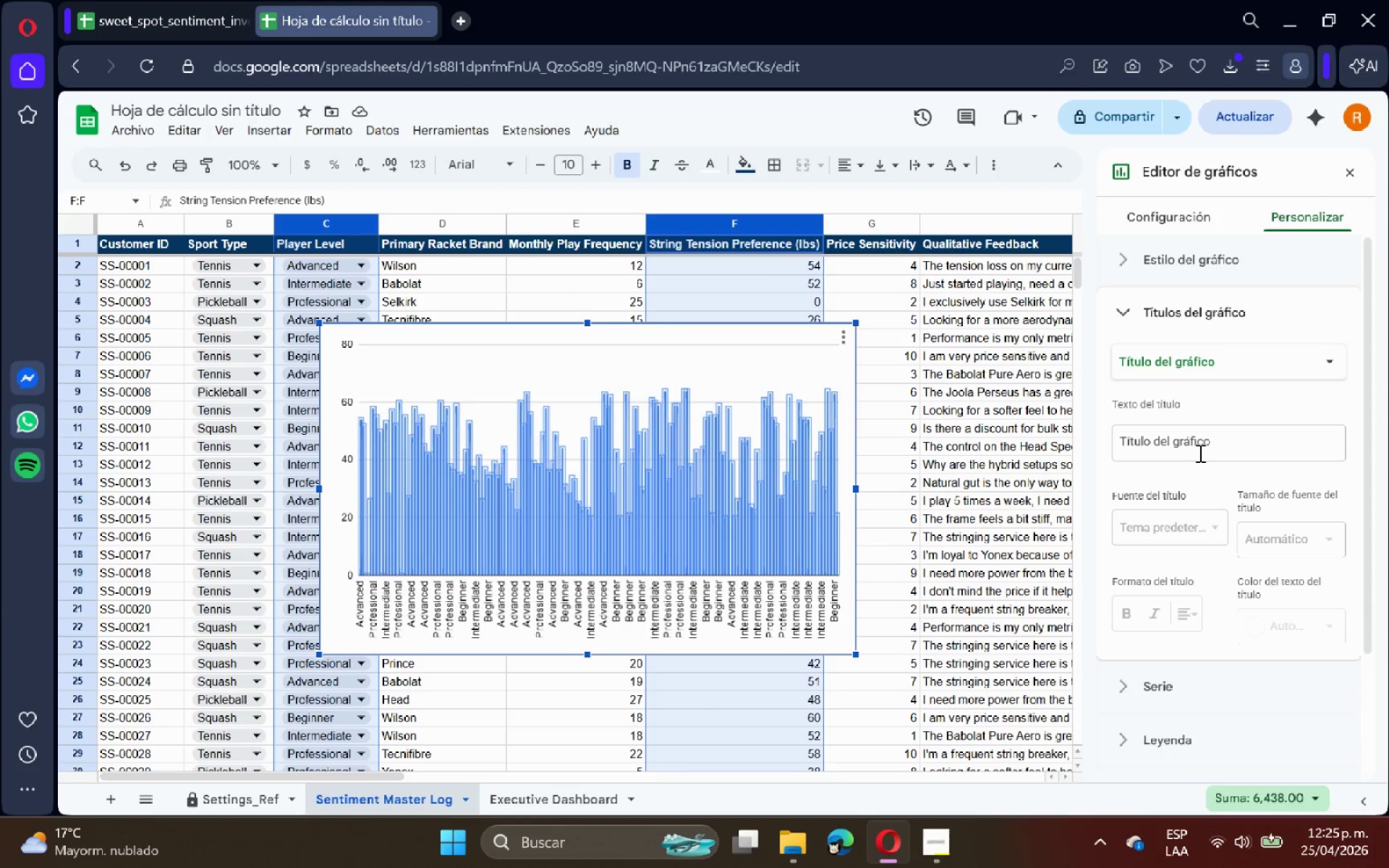 
double_click([1199, 453])
 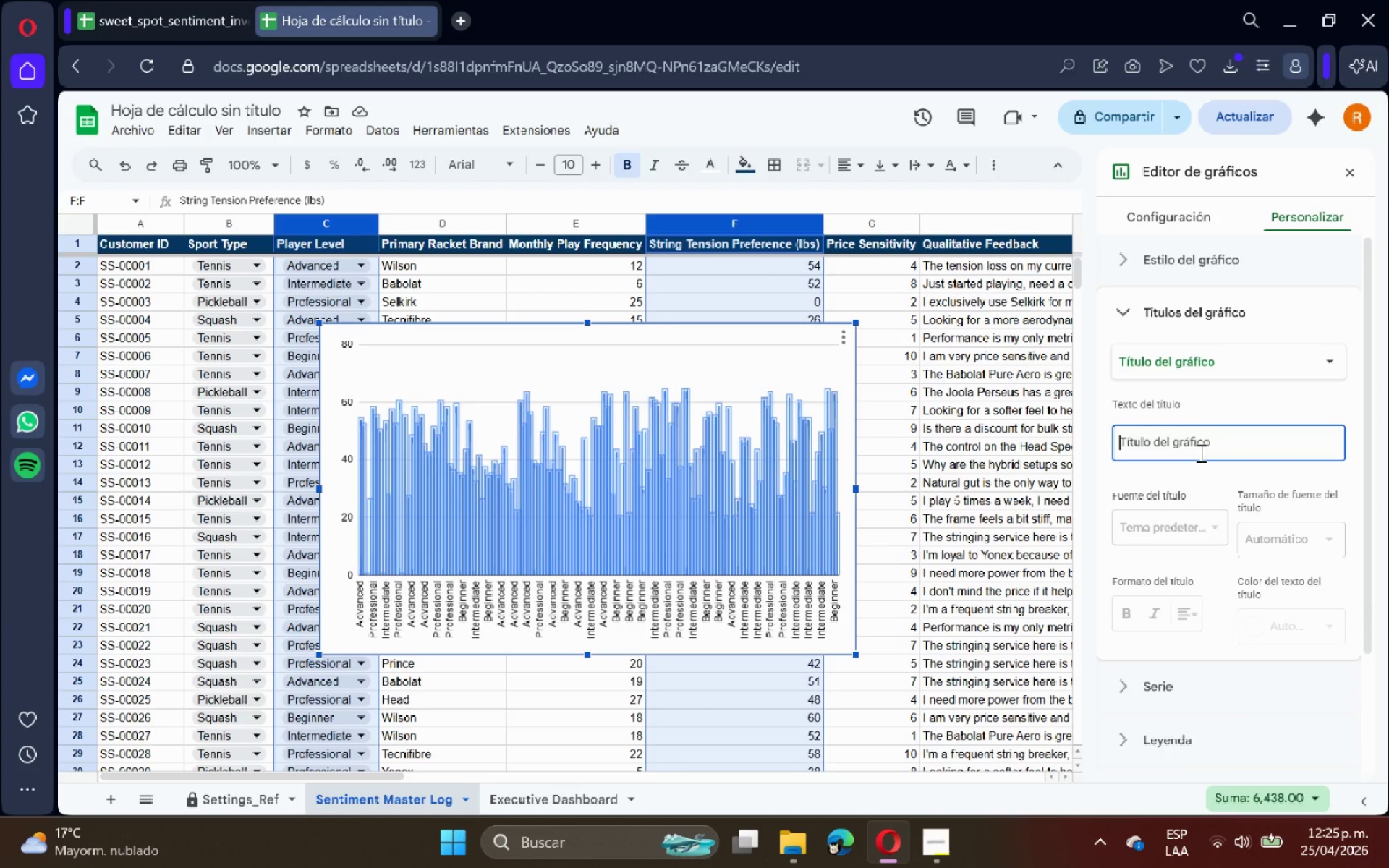 
triple_click([1199, 453])
 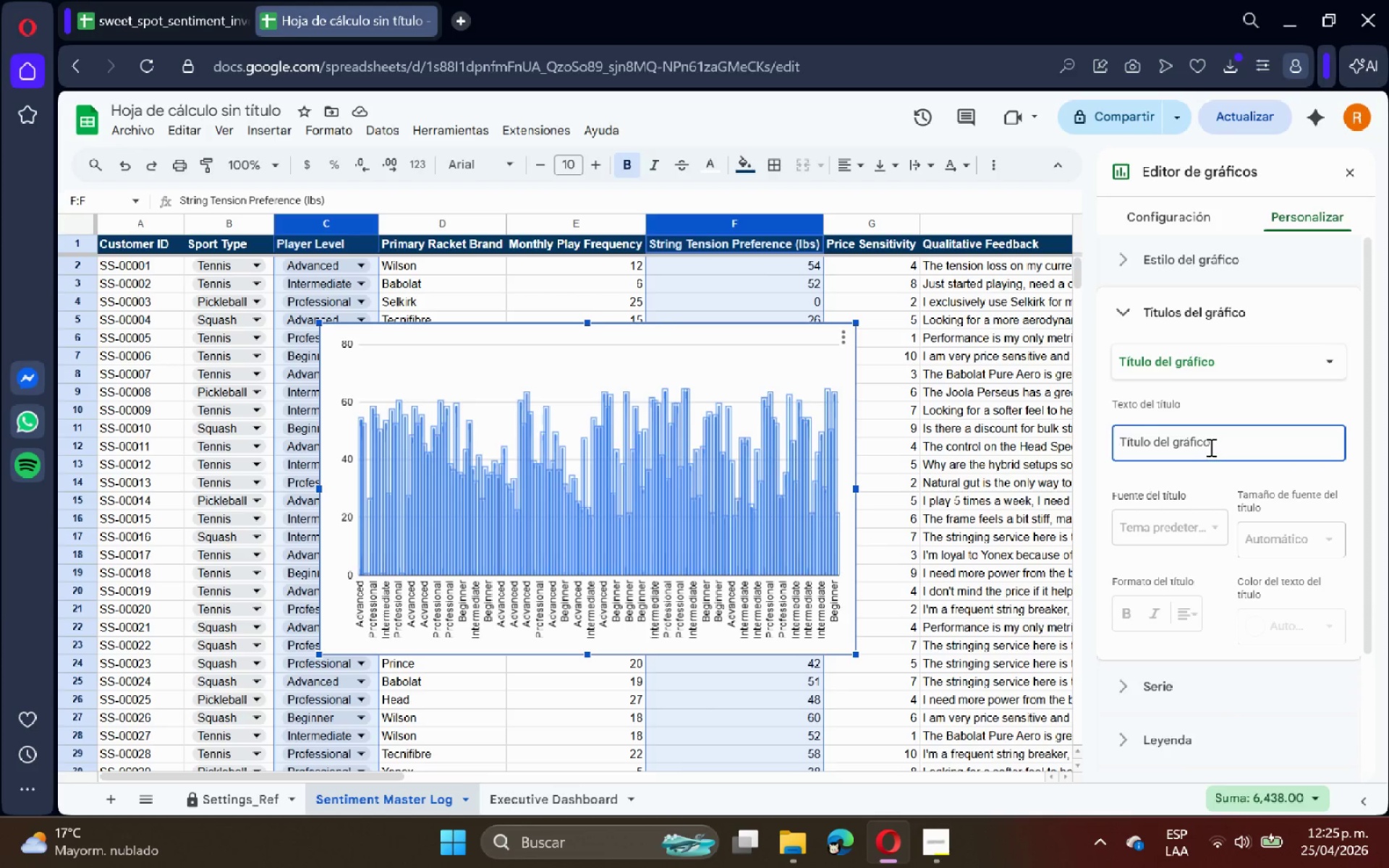 
triple_click([1210, 446])
 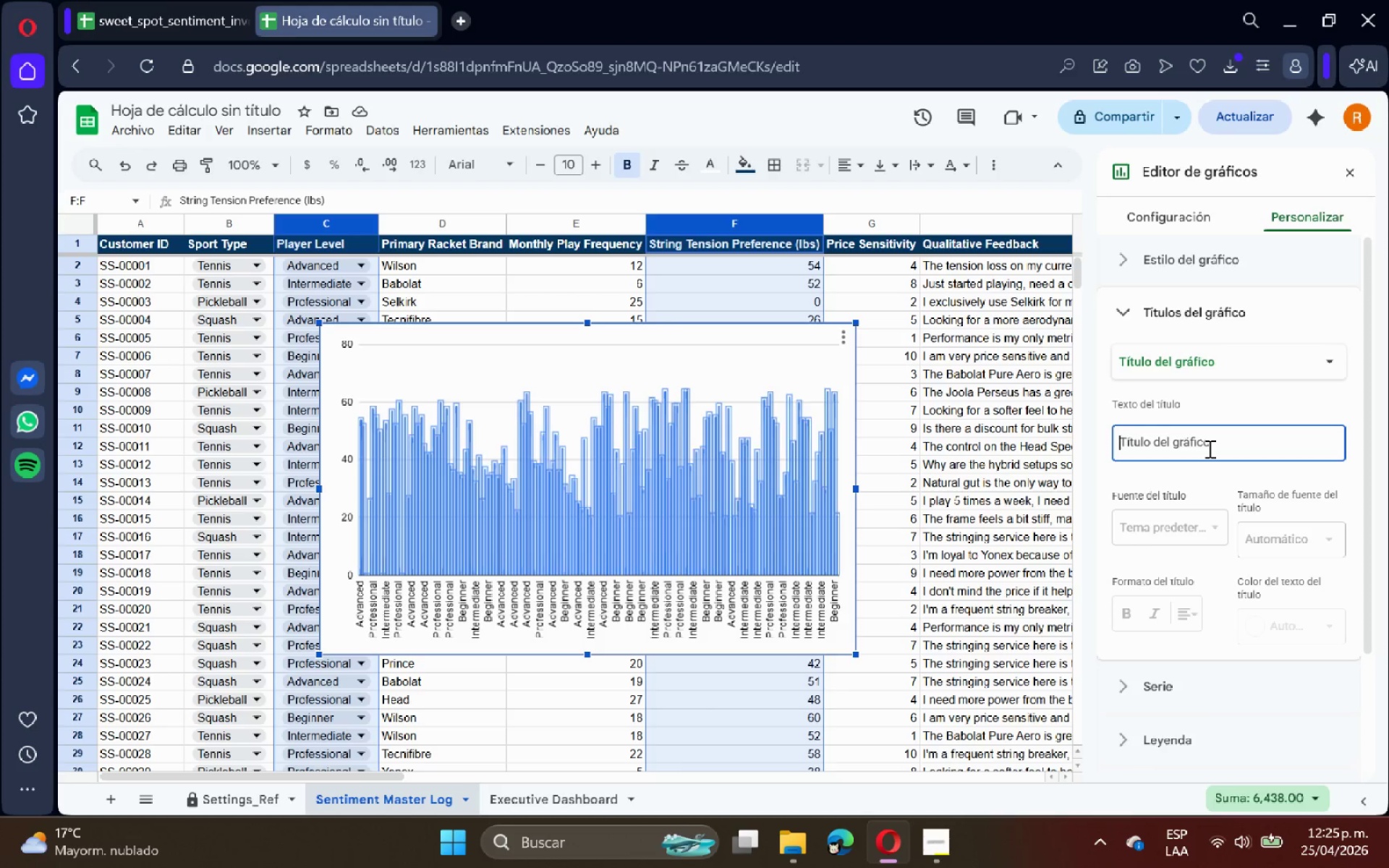 
wait(17.98)
 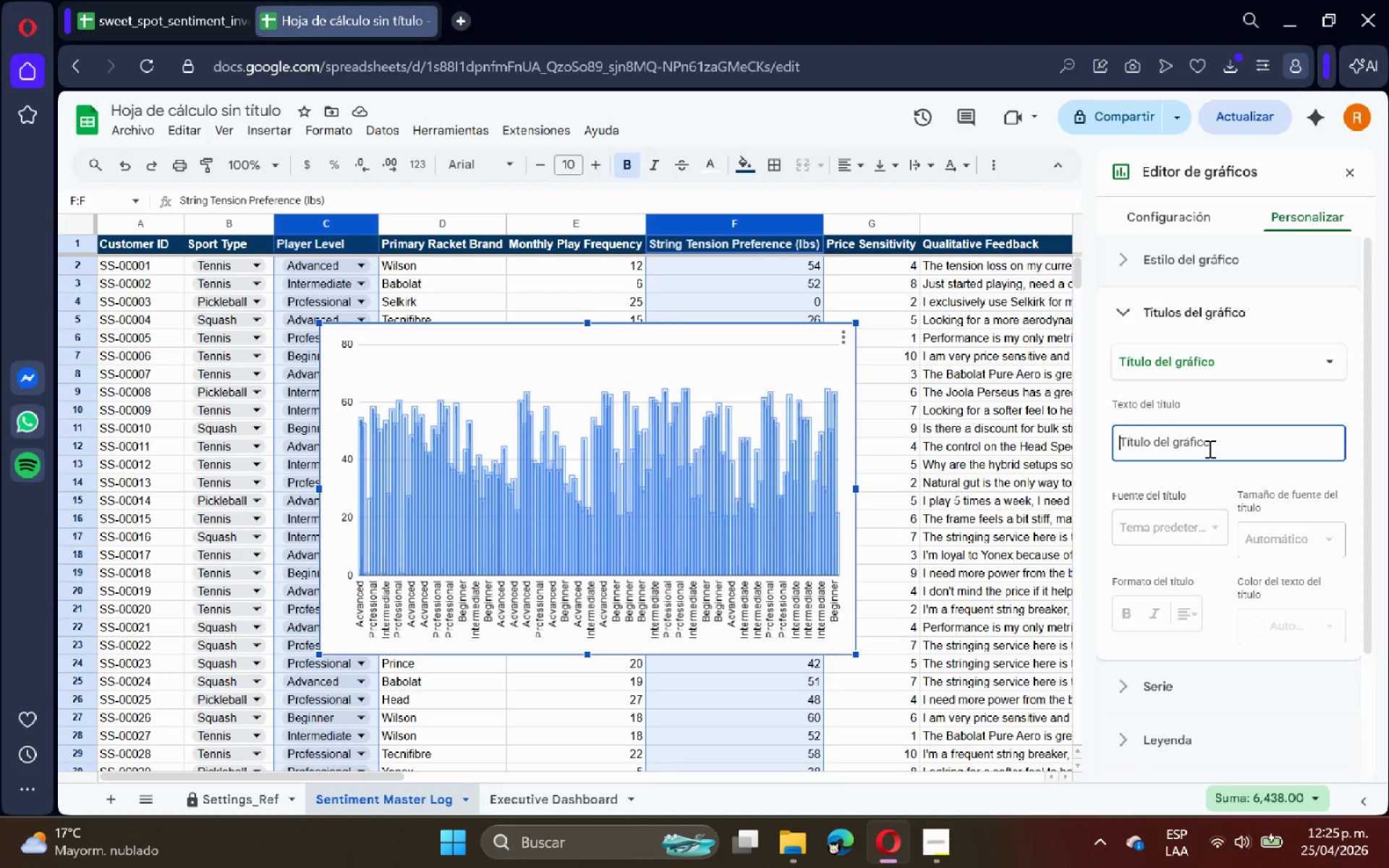 
left_click([1210, 396])
 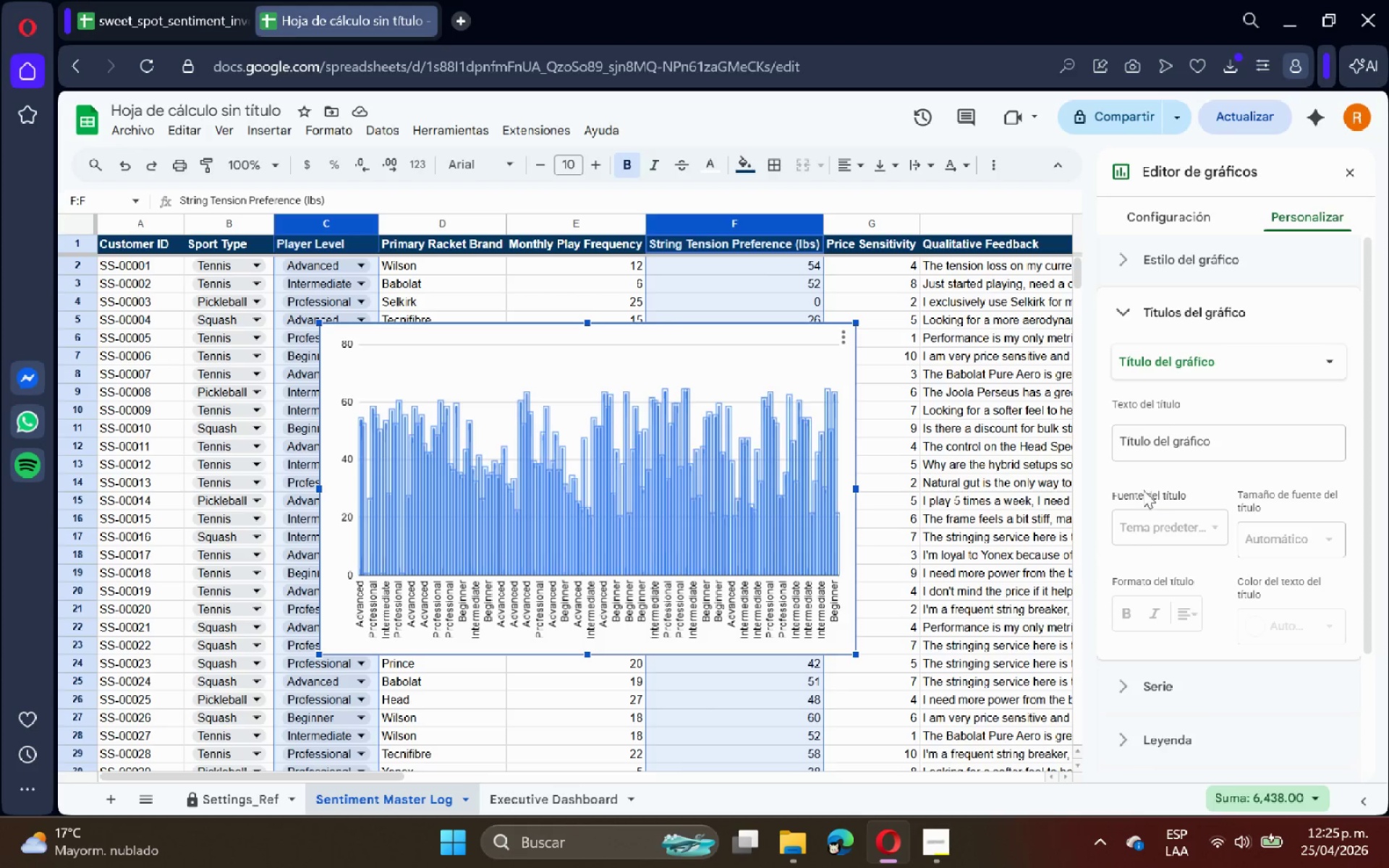 
left_click([1123, 309])
 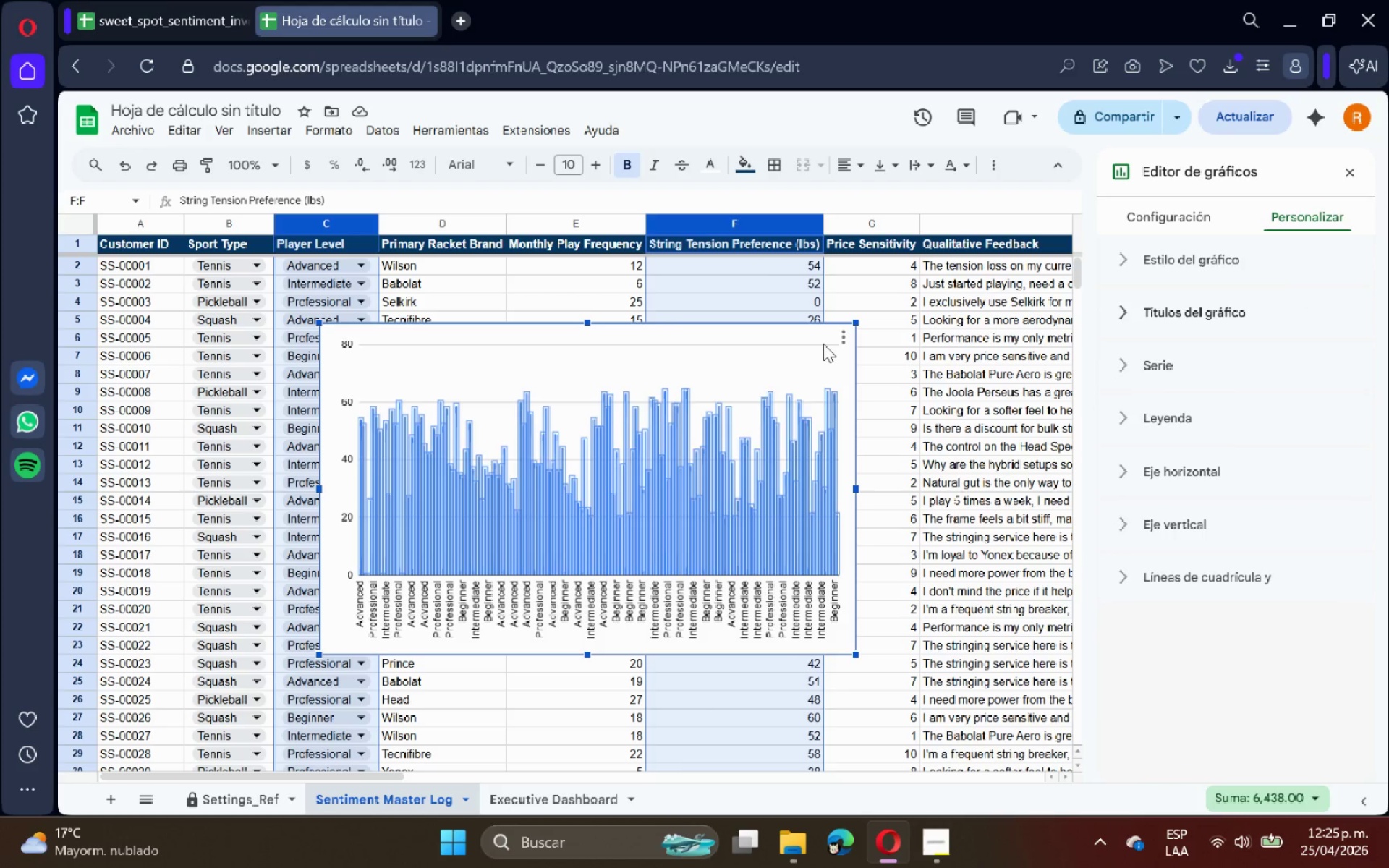 
left_click([840, 336])
 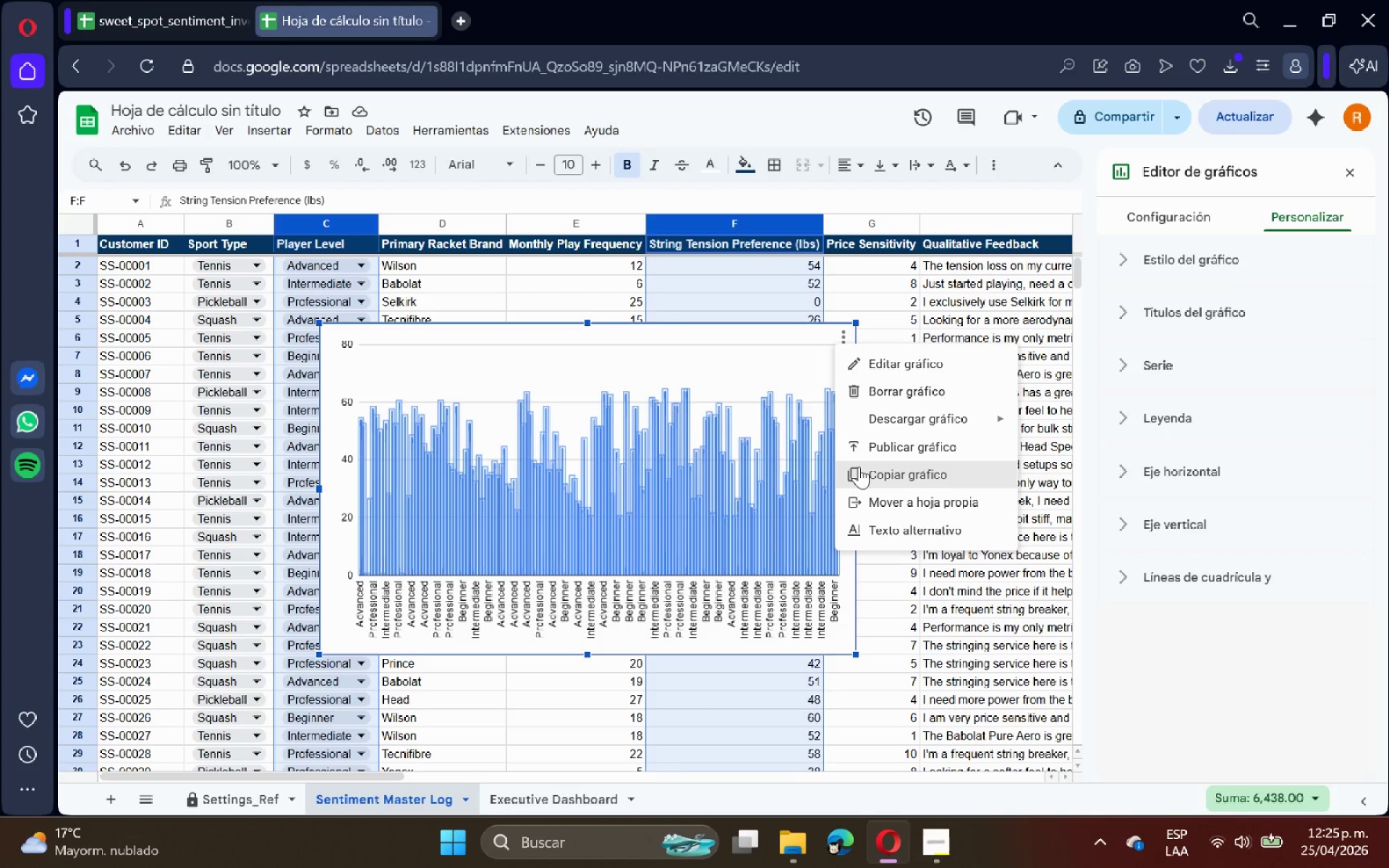 
left_click([859, 467])
 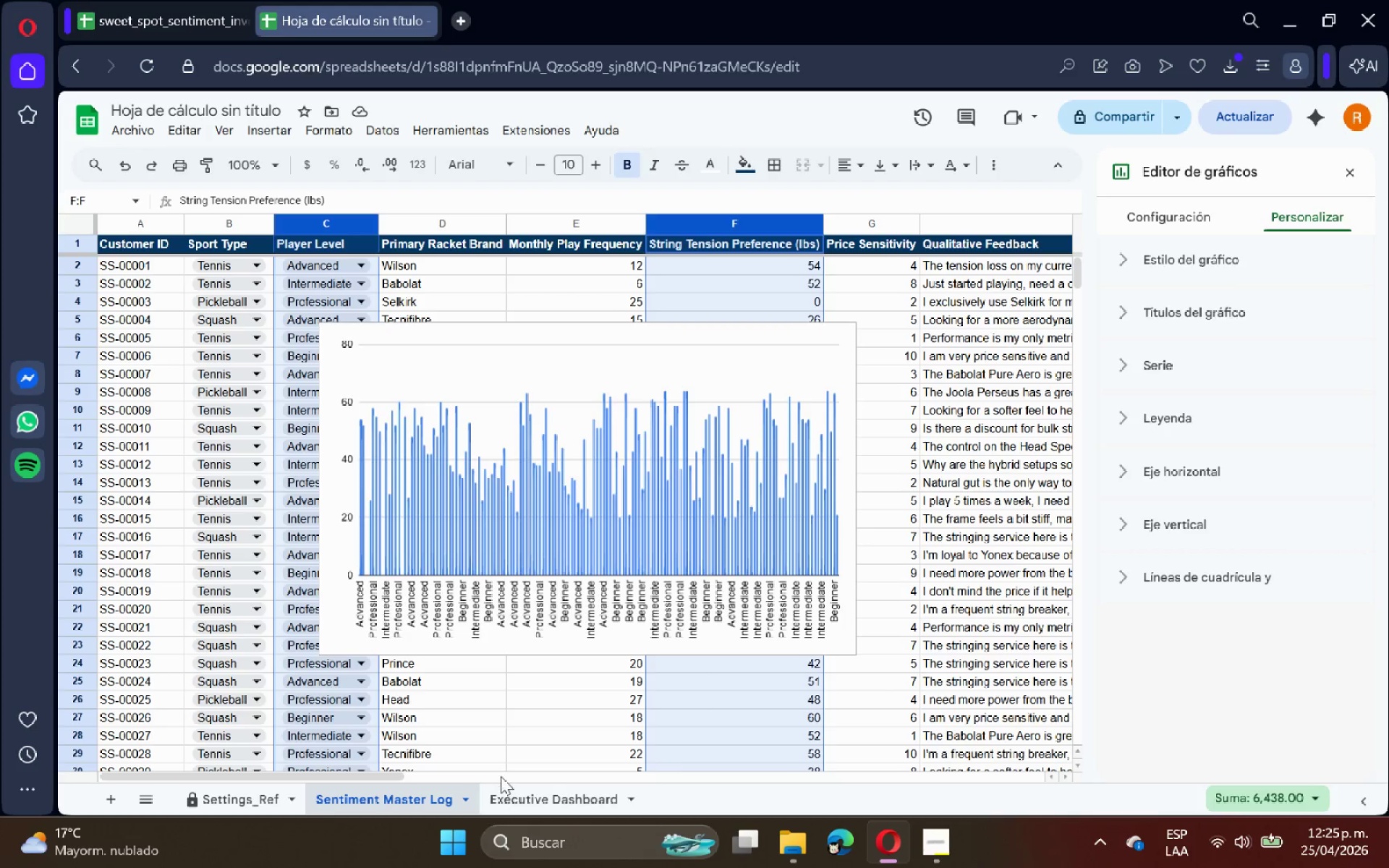 
left_click([501, 792])
 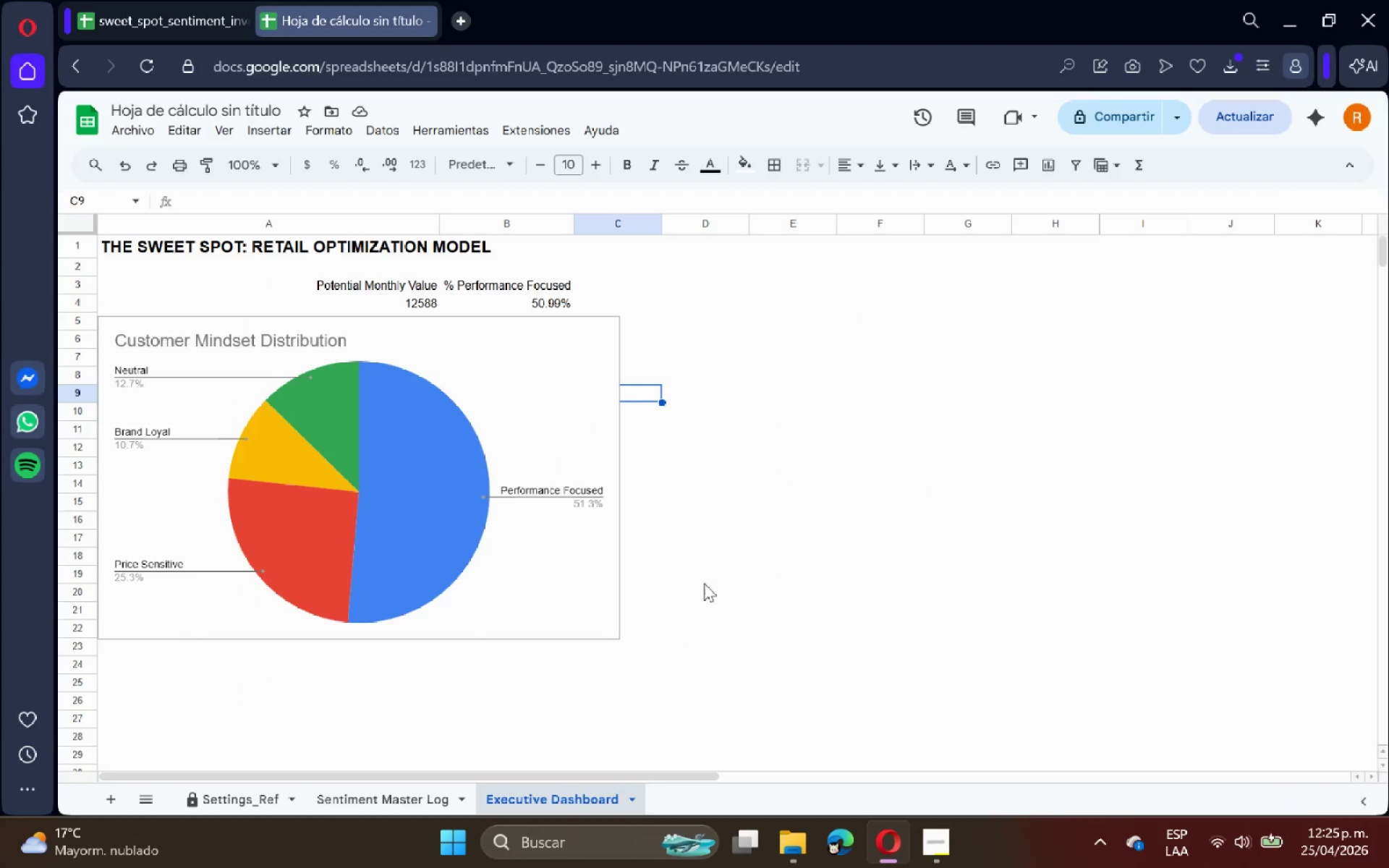 
left_click([784, 528])
 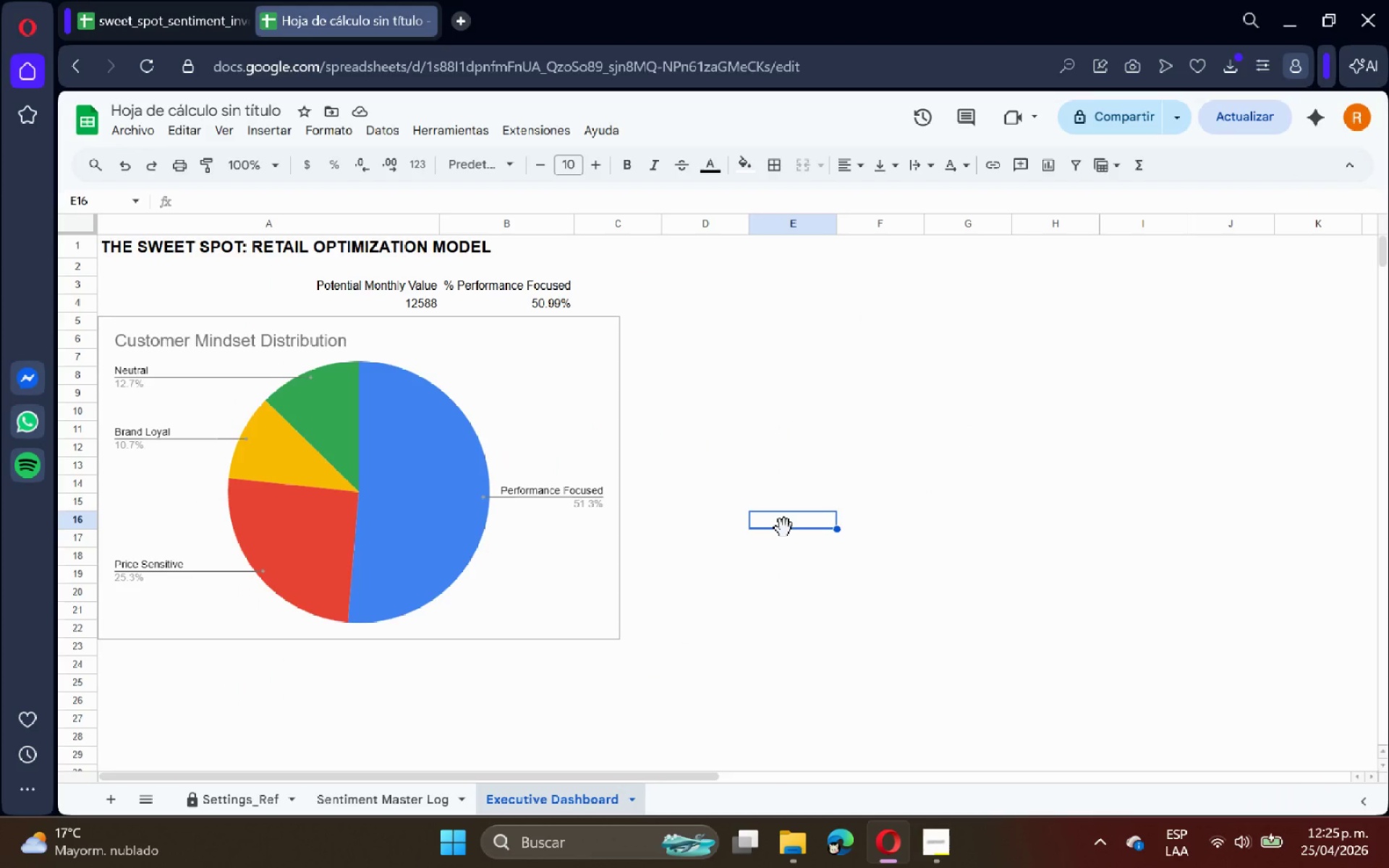 
key(Control+ControlLeft)
 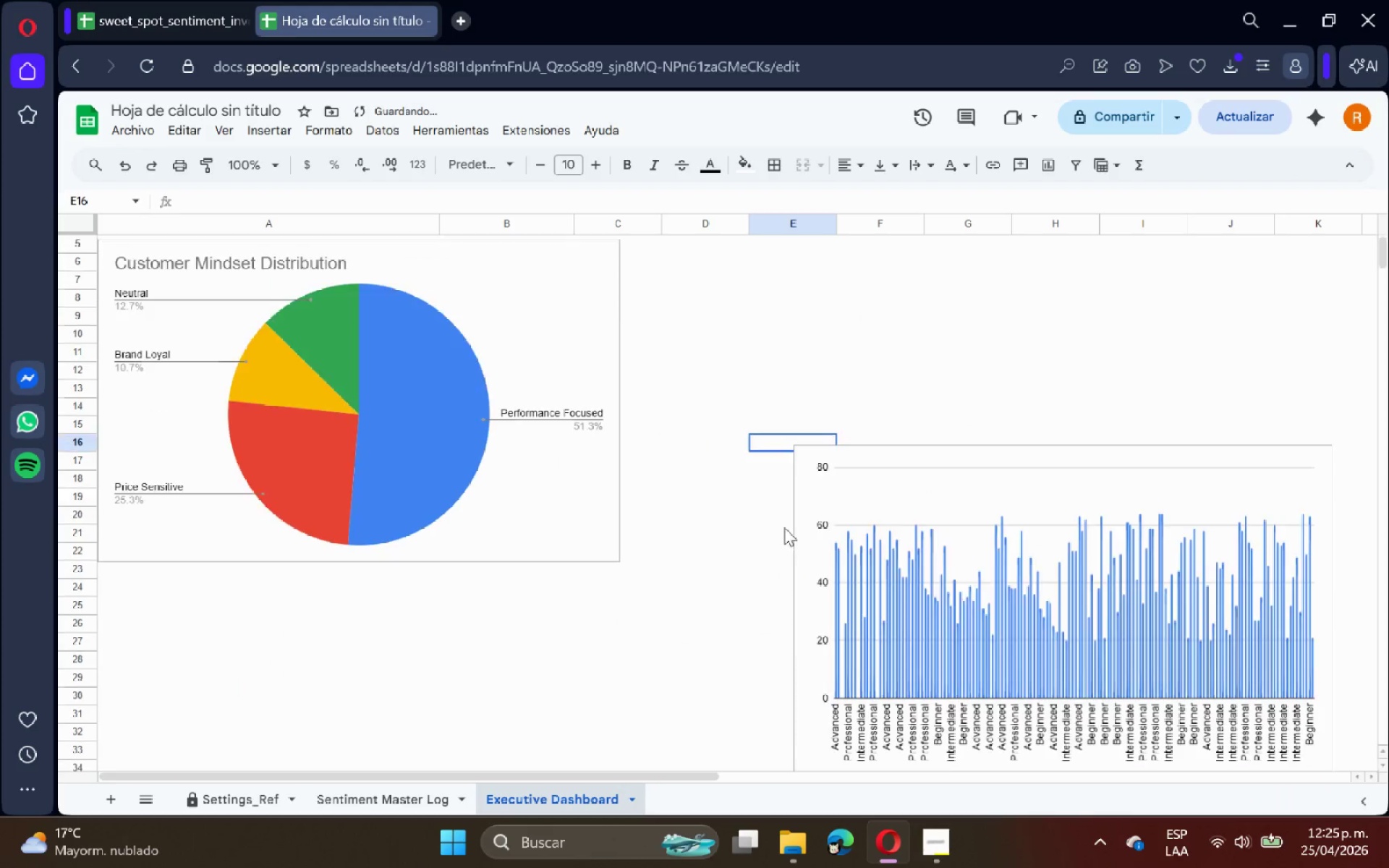 
key(Control+V)
 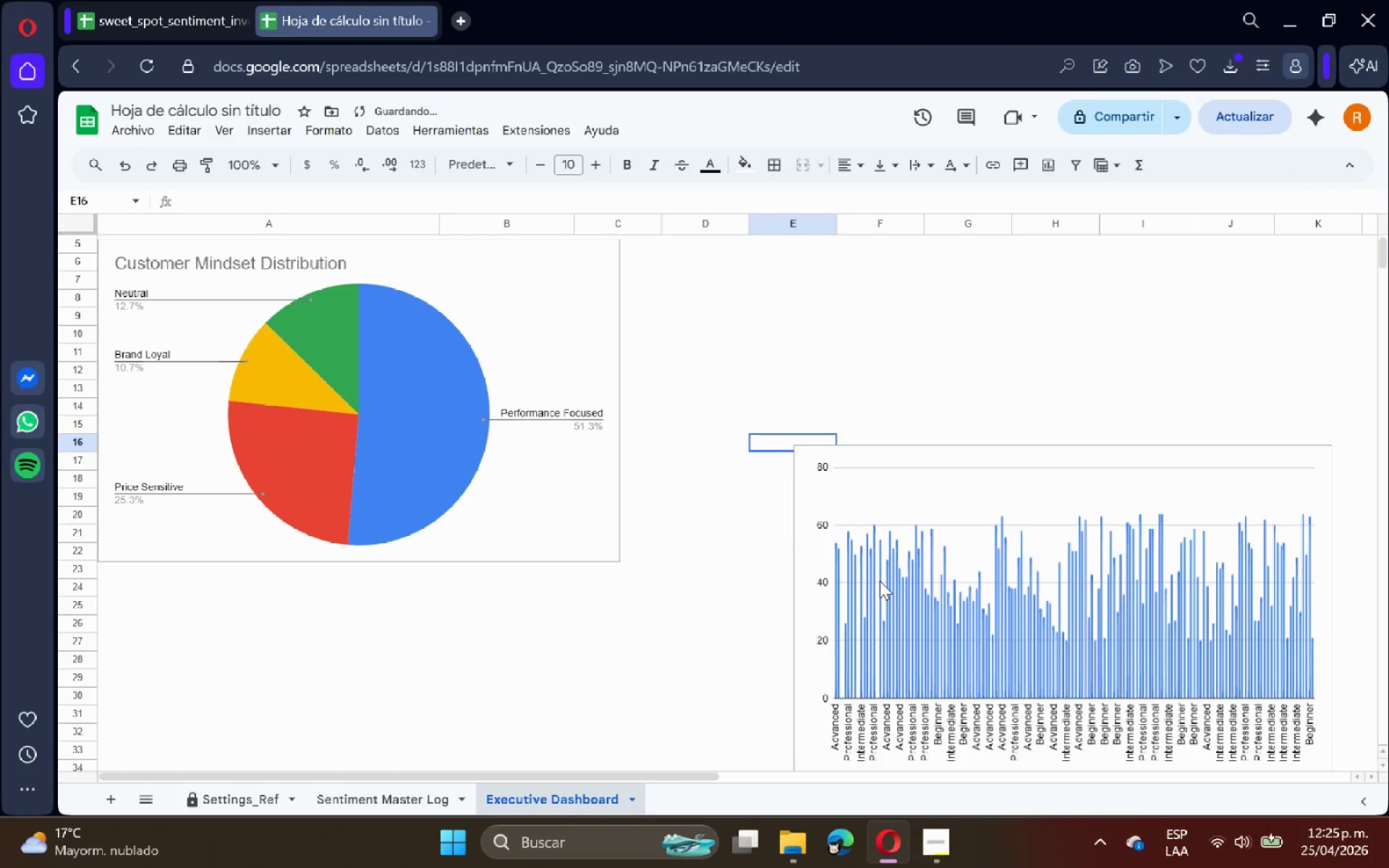 
left_click([861, 490])
 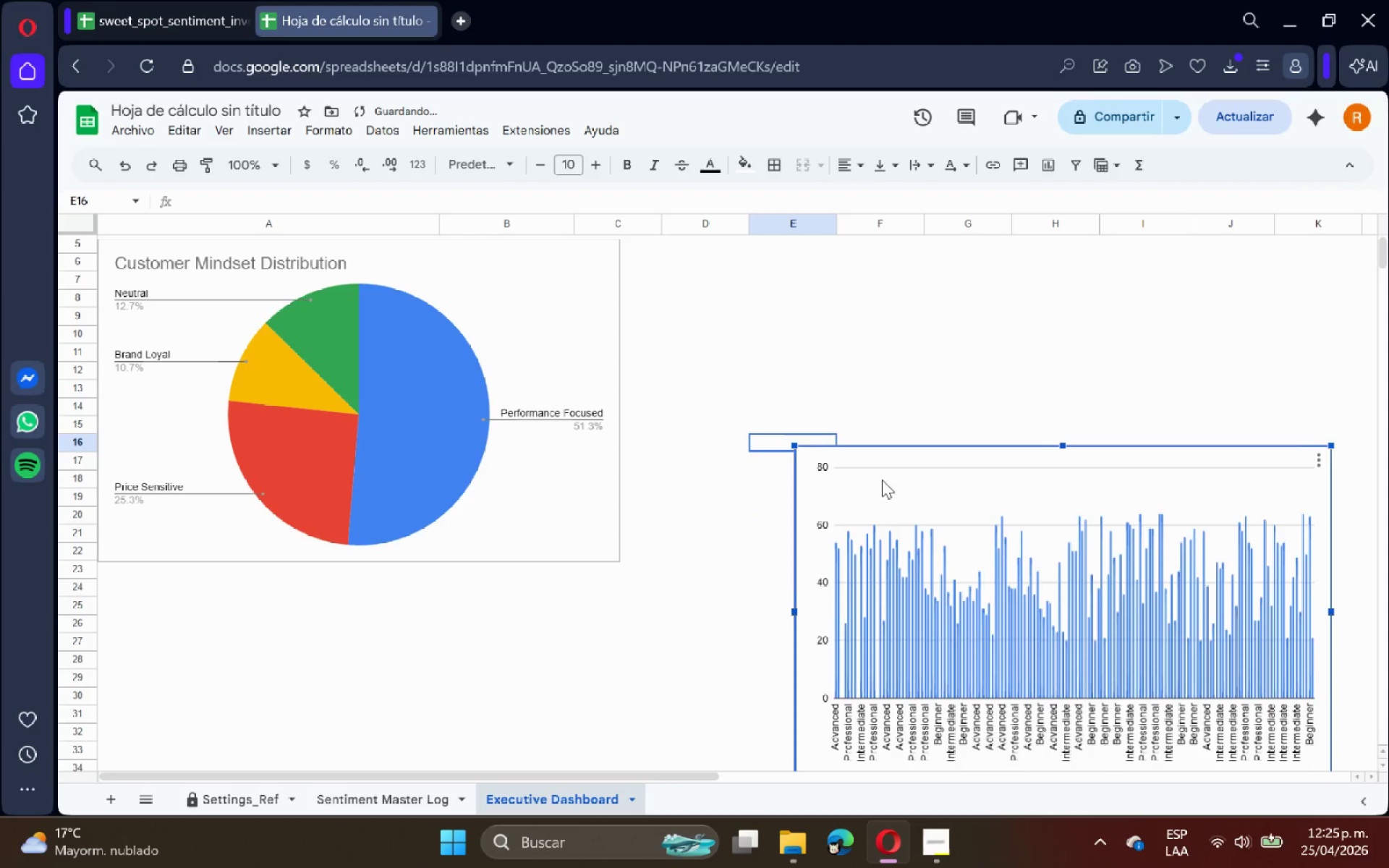 
left_click_drag(start_coordinate=[882, 480], to_coordinate=[725, 300])
 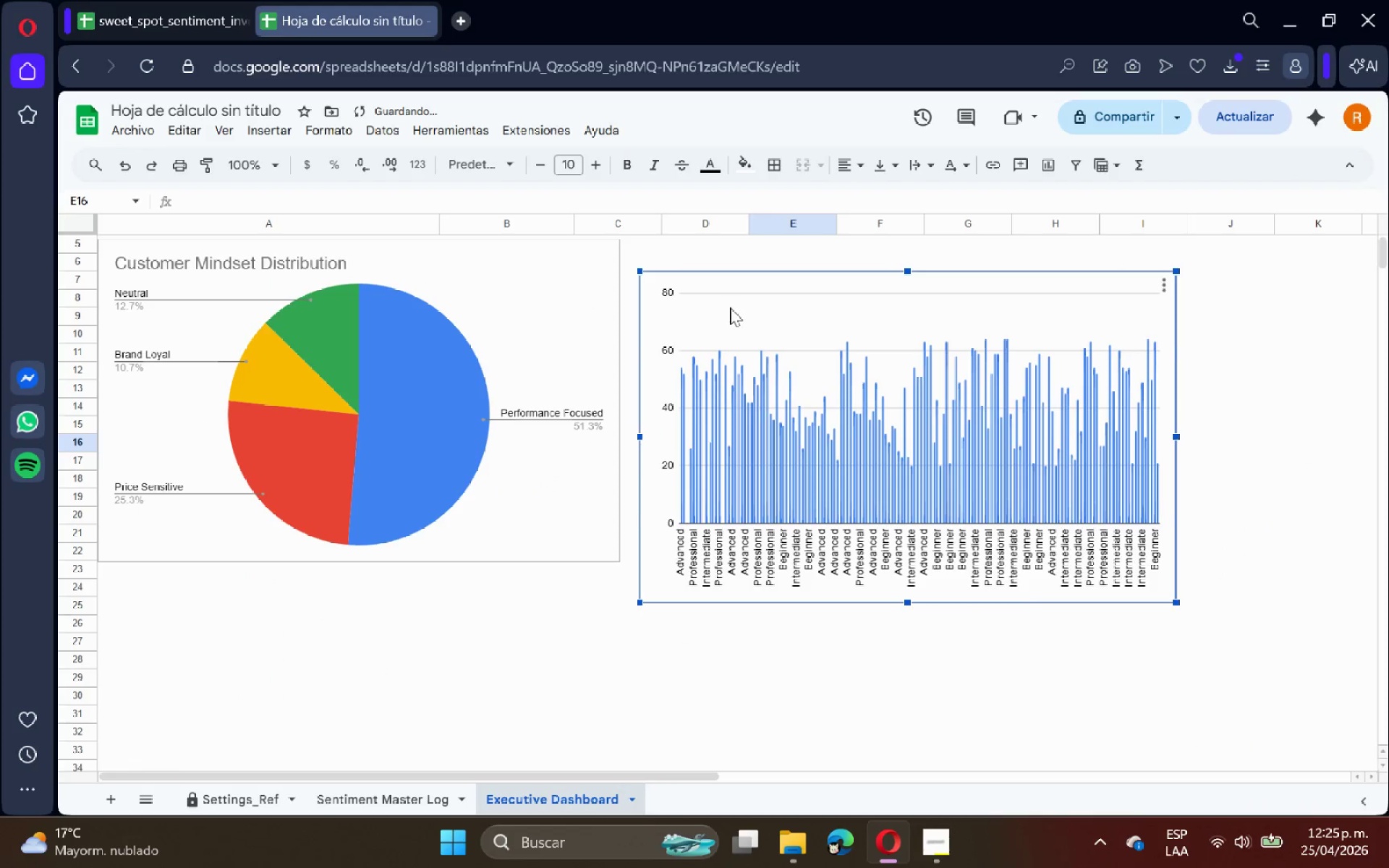 
scroll: coordinate [731, 309], scroll_direction: up, amount: 1.0
 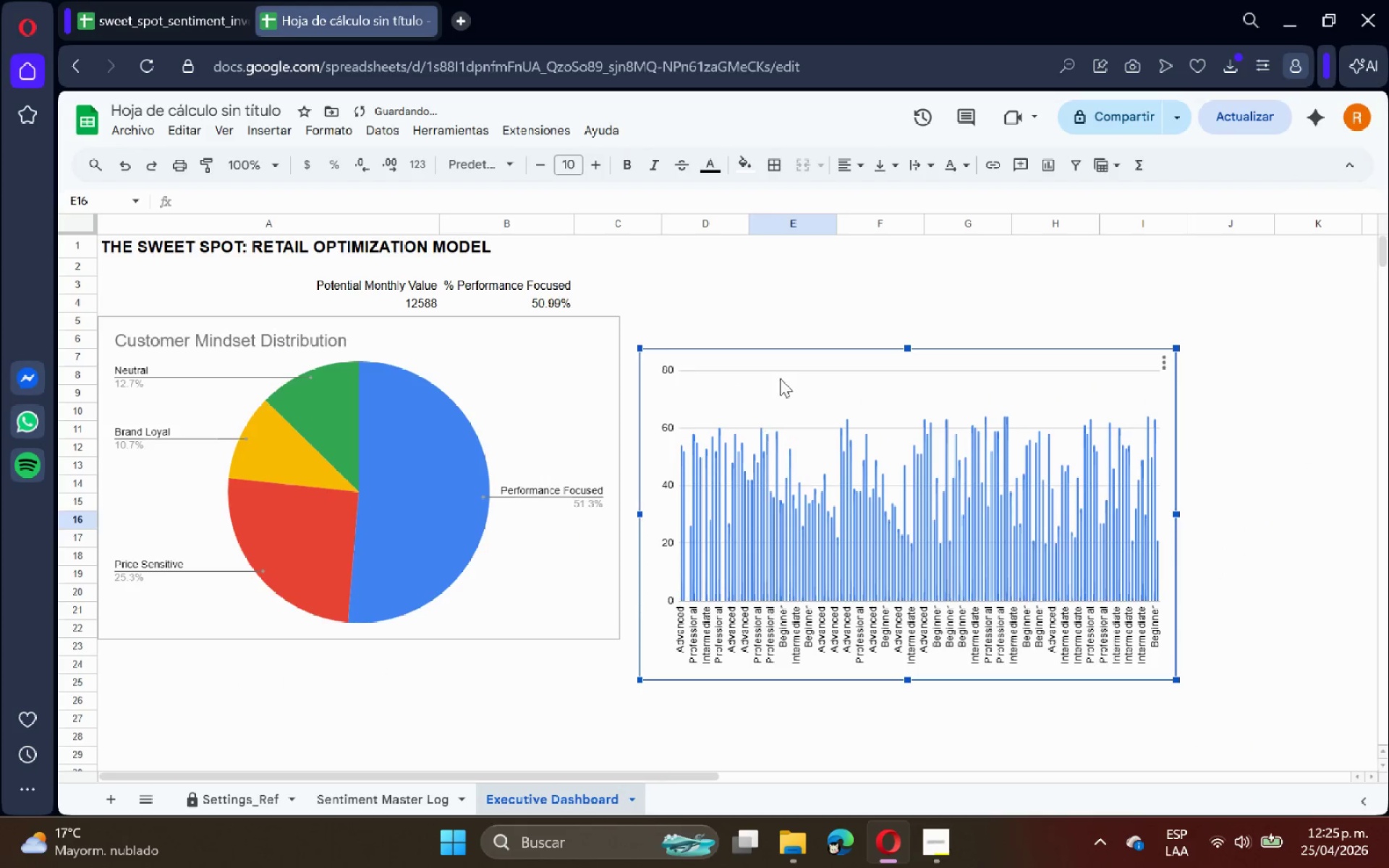 
left_click_drag(start_coordinate=[780, 378], to_coordinate=[759, 349])
 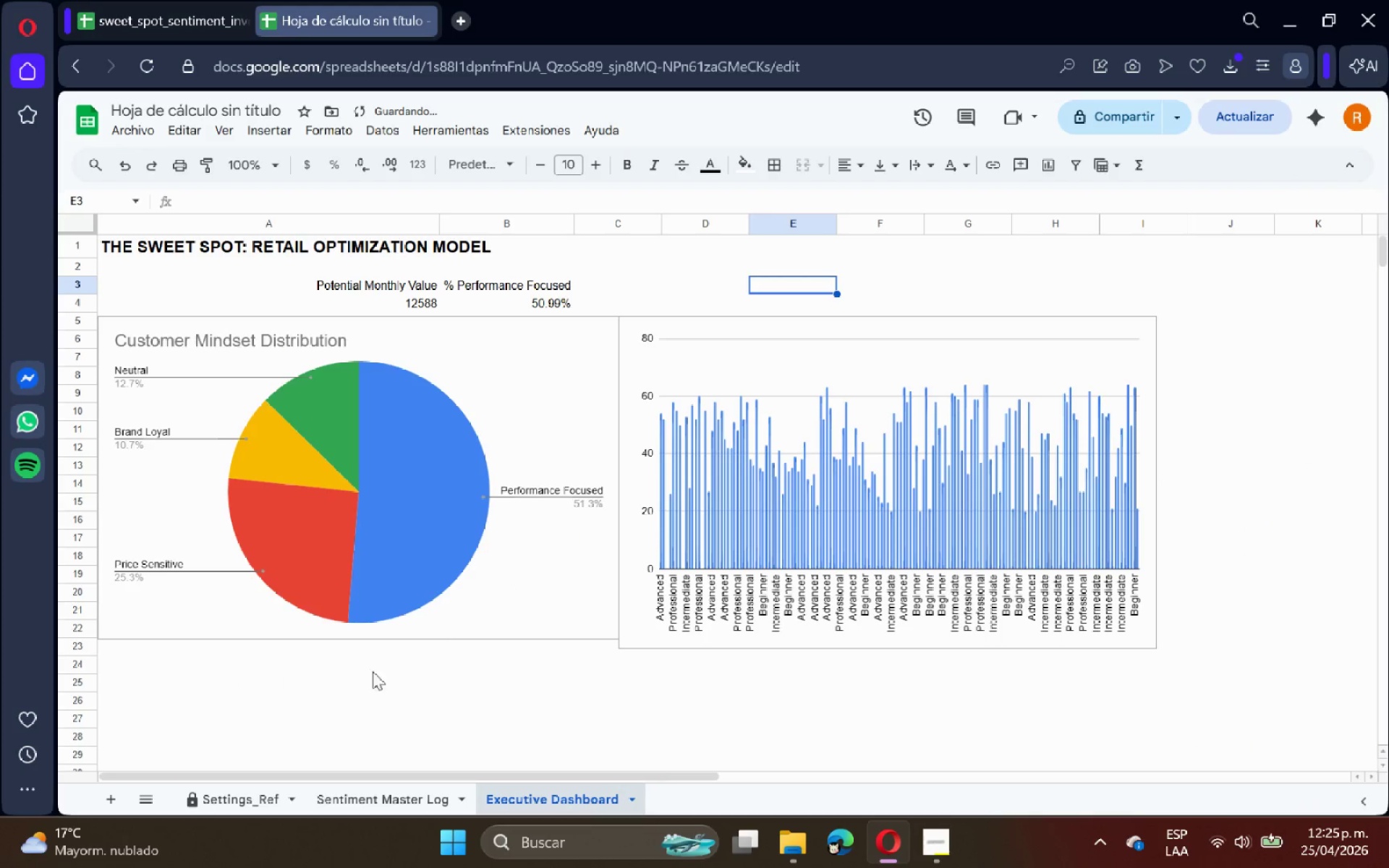 
left_click([354, 791])
 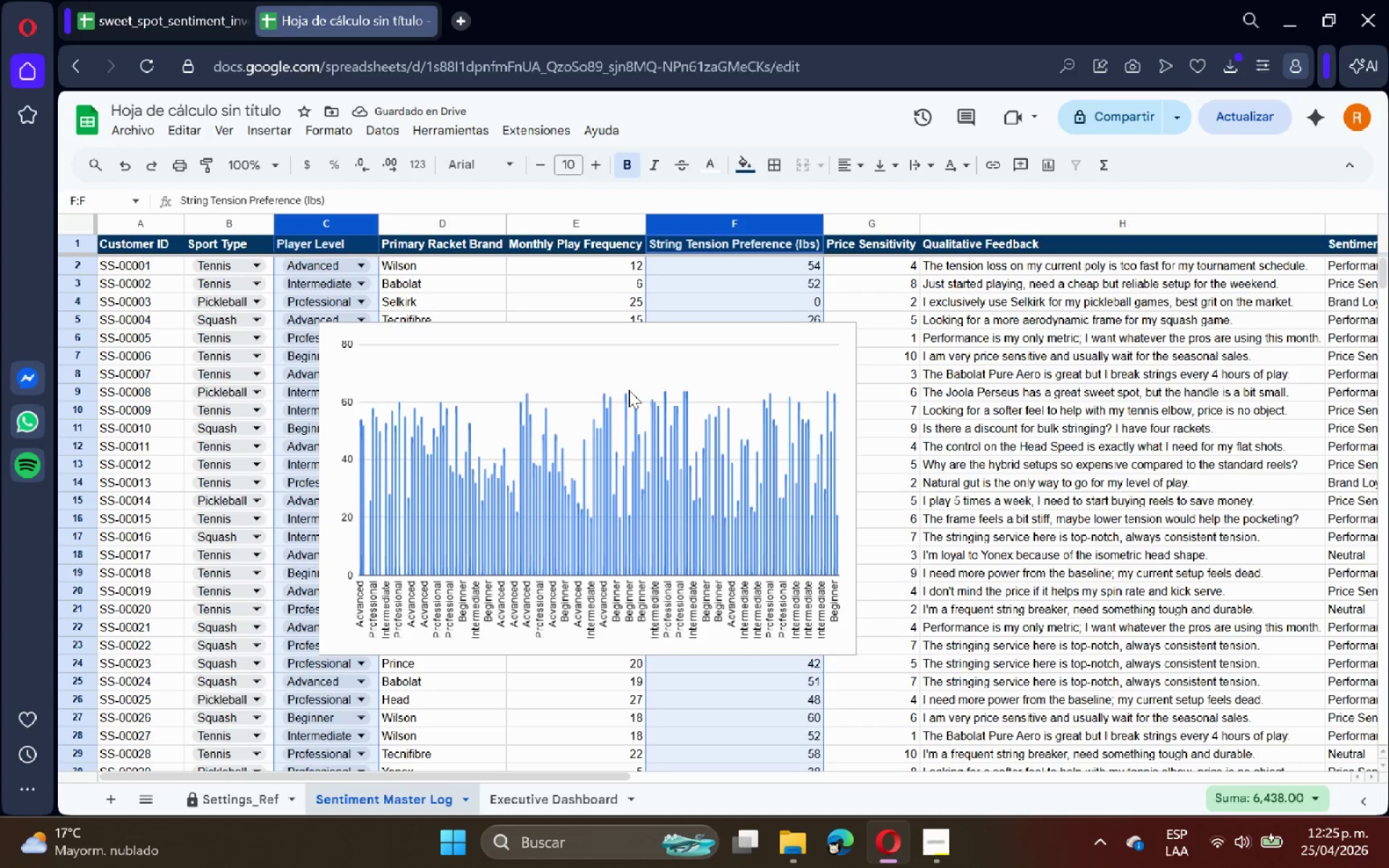 
left_click([663, 344])
 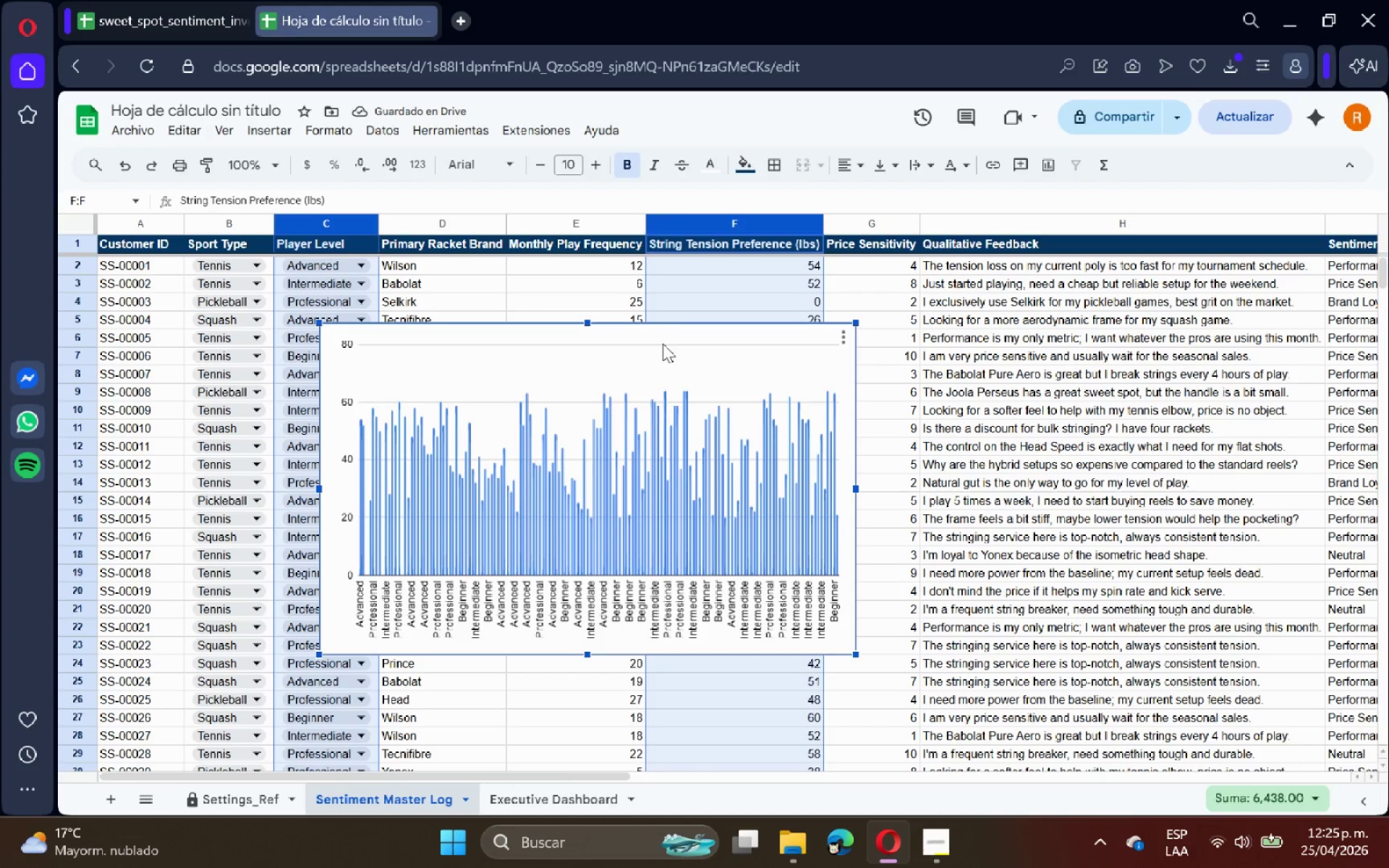 
key(Backspace)
 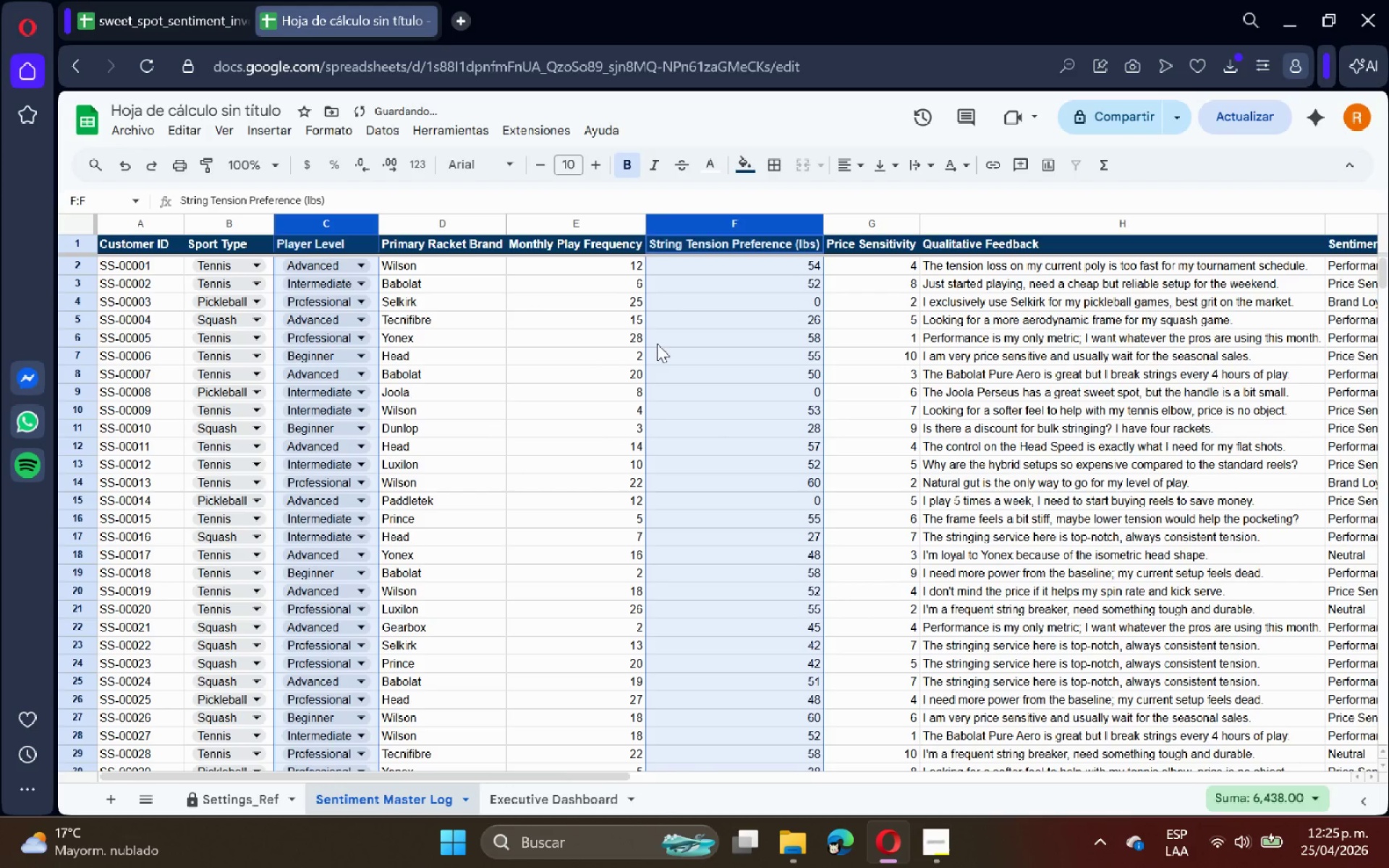 
left_click([593, 344])
 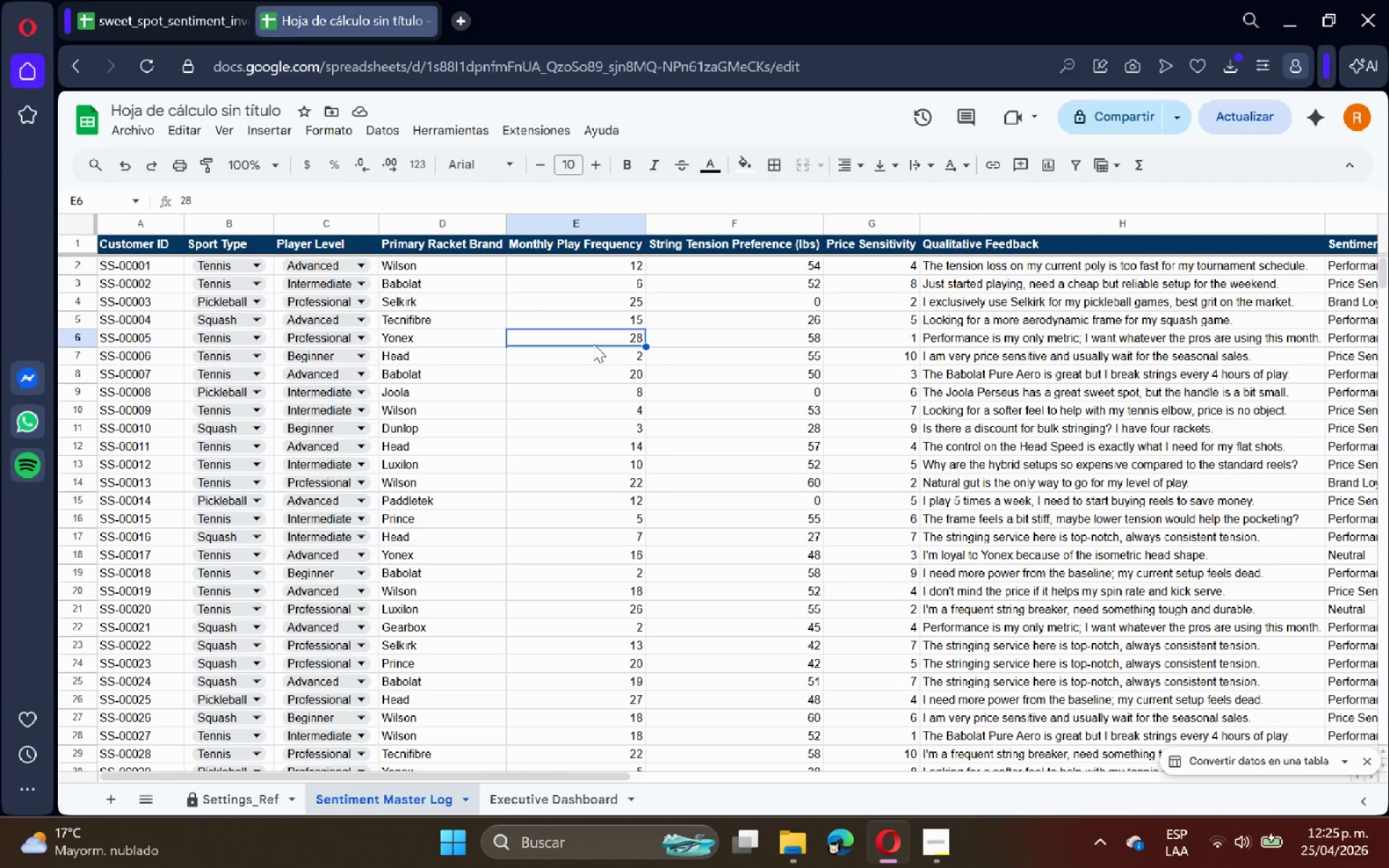 
wait(12.38)
 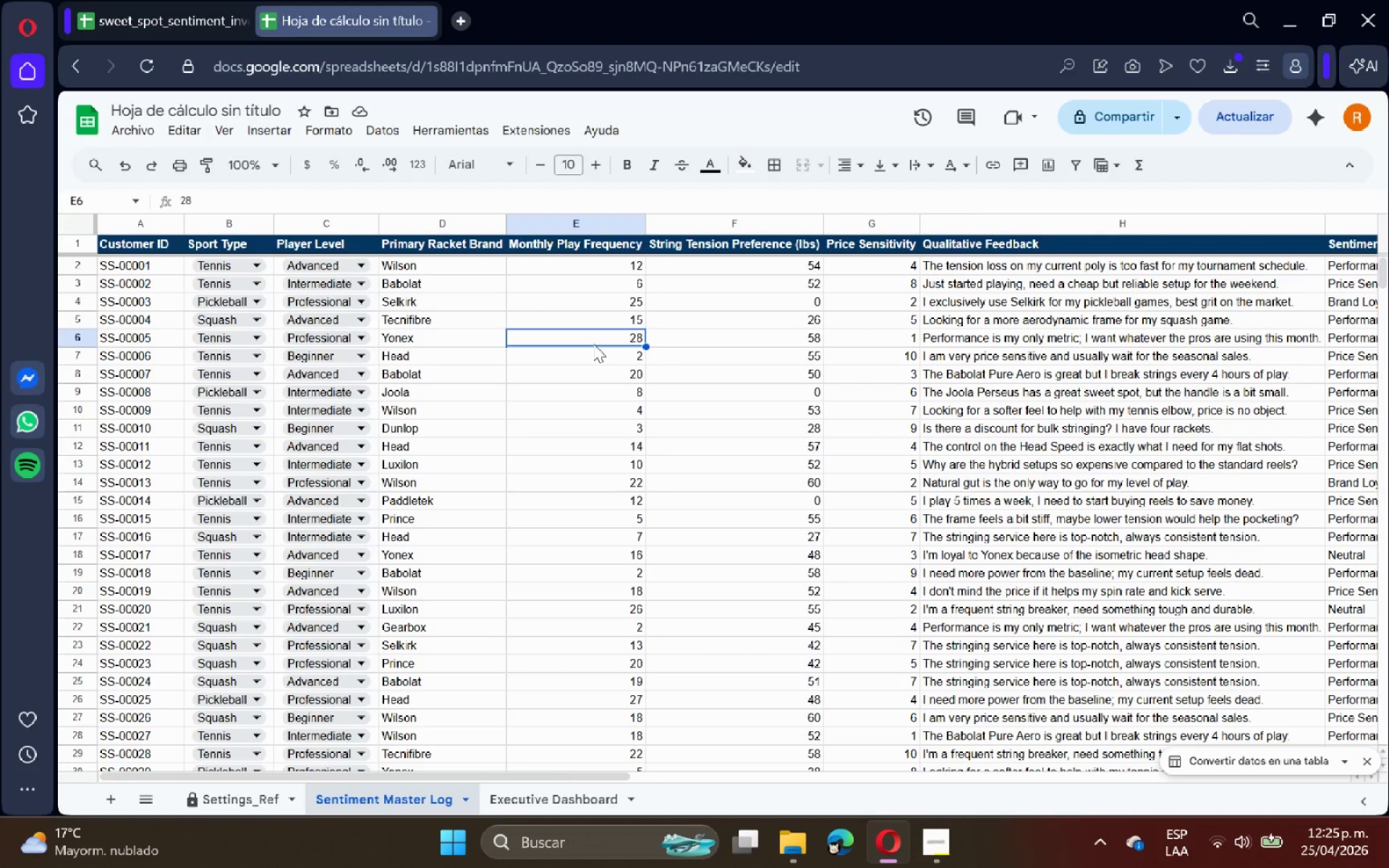 
left_click([516, 794])
 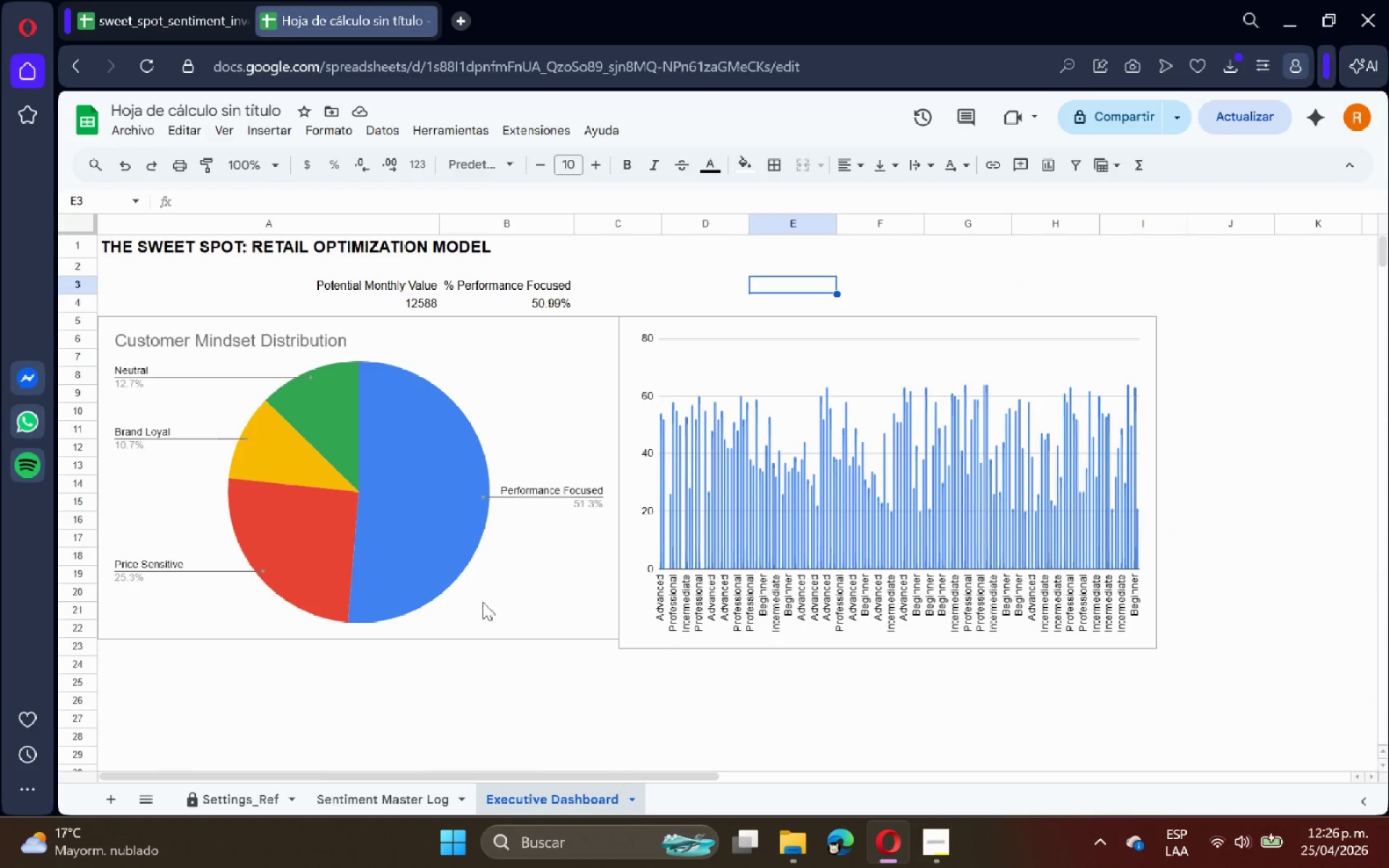 
left_click([370, 132])
 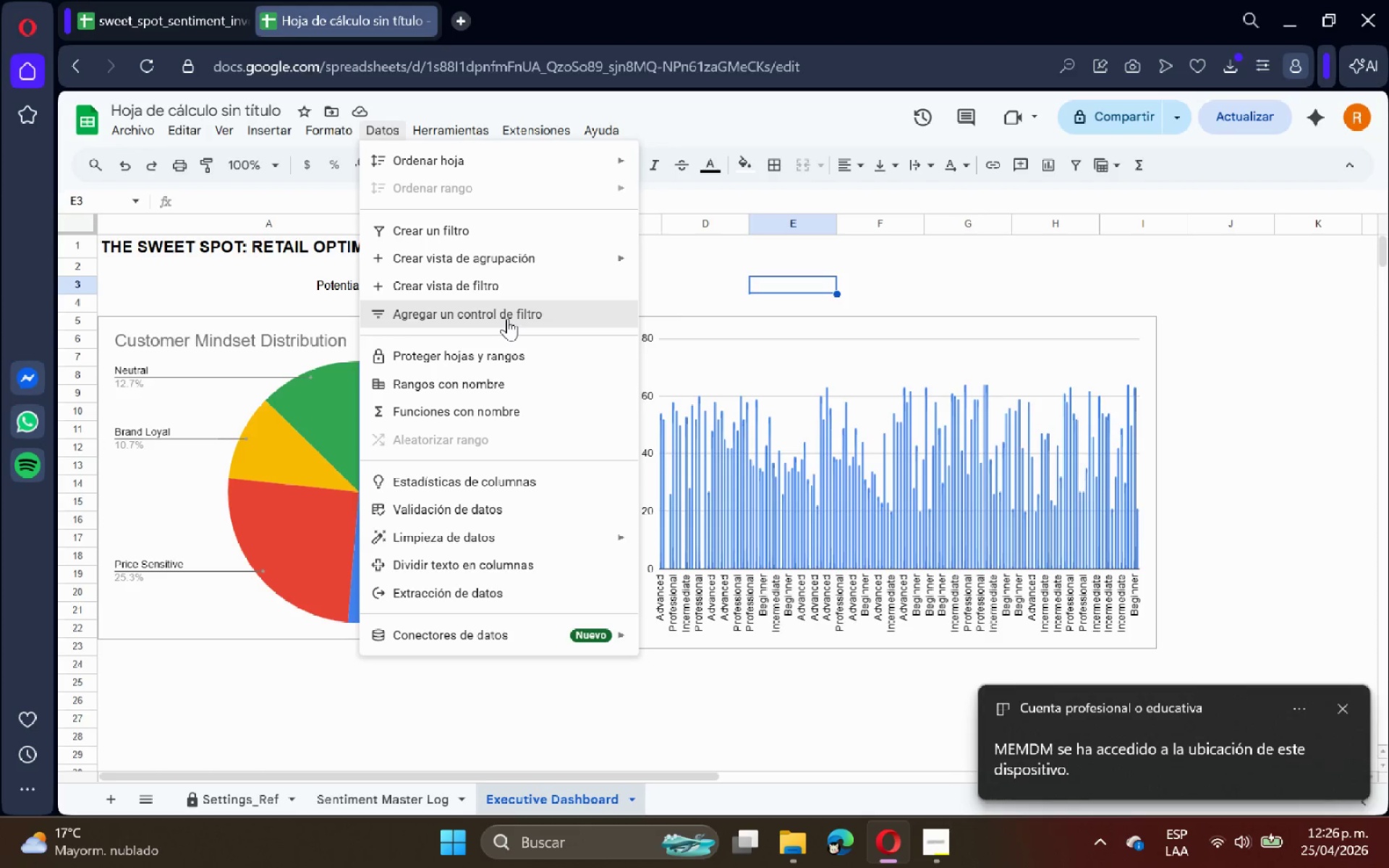 
wait(5.78)
 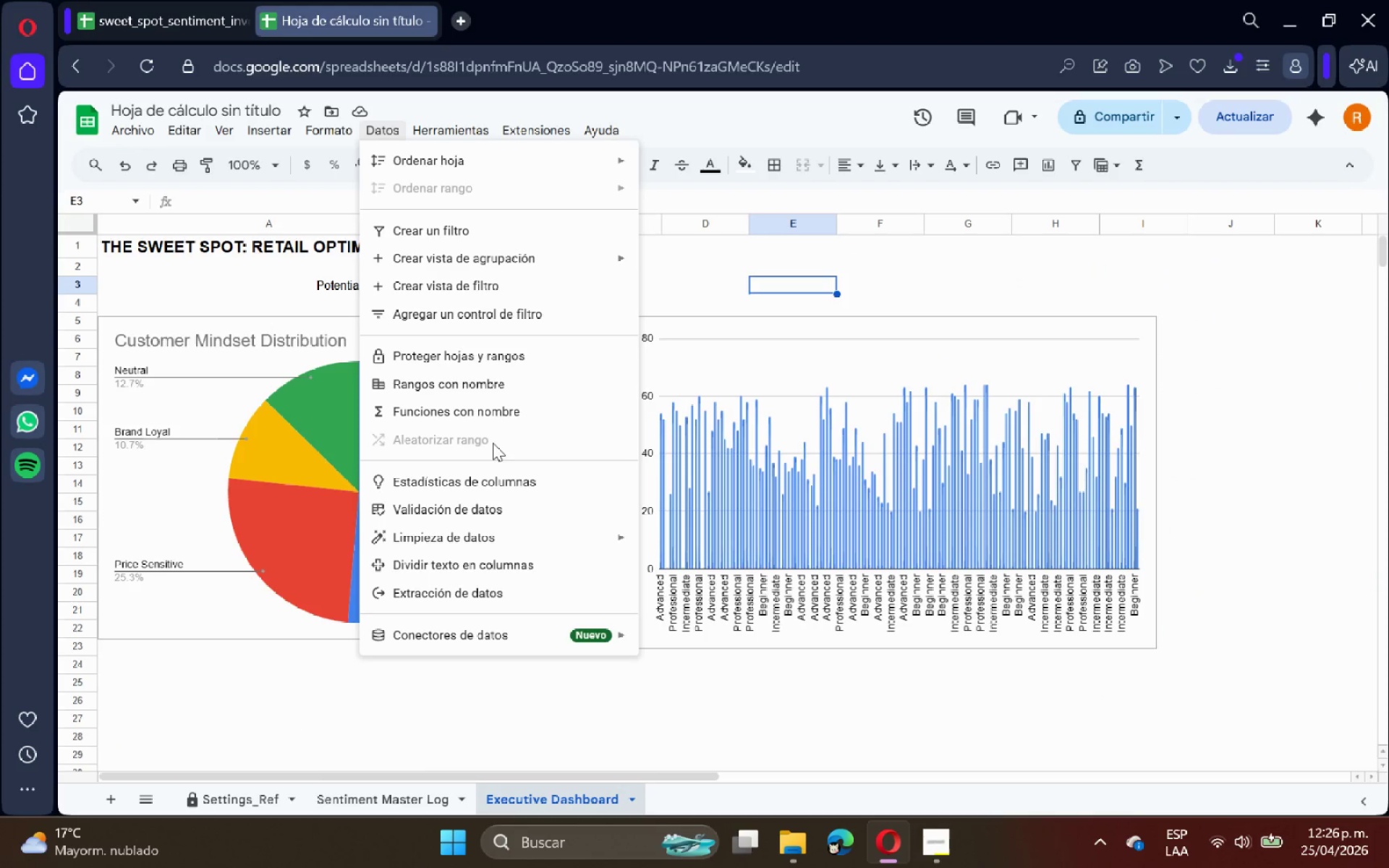 
left_click([829, 367])
 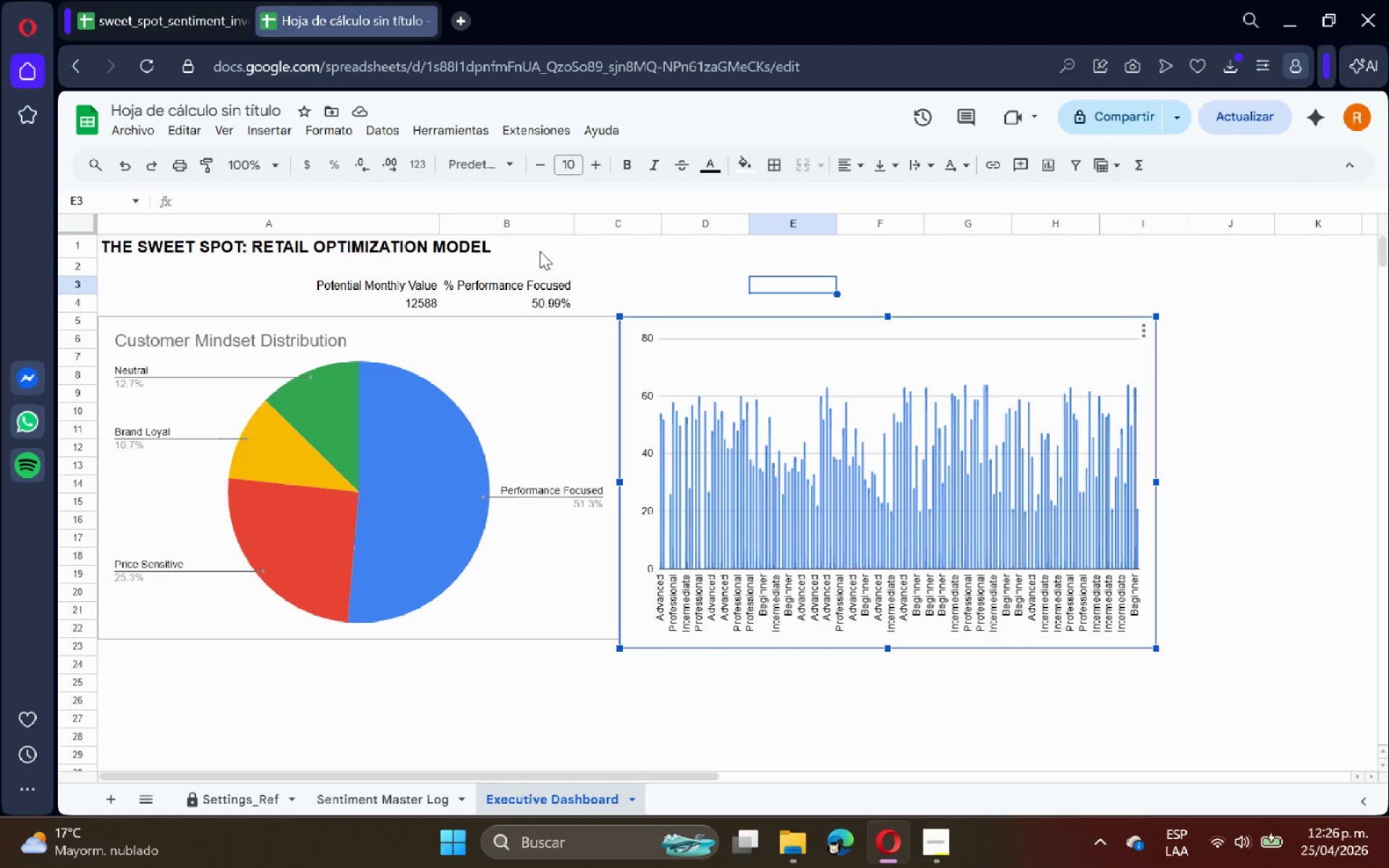 
wait(16.19)
 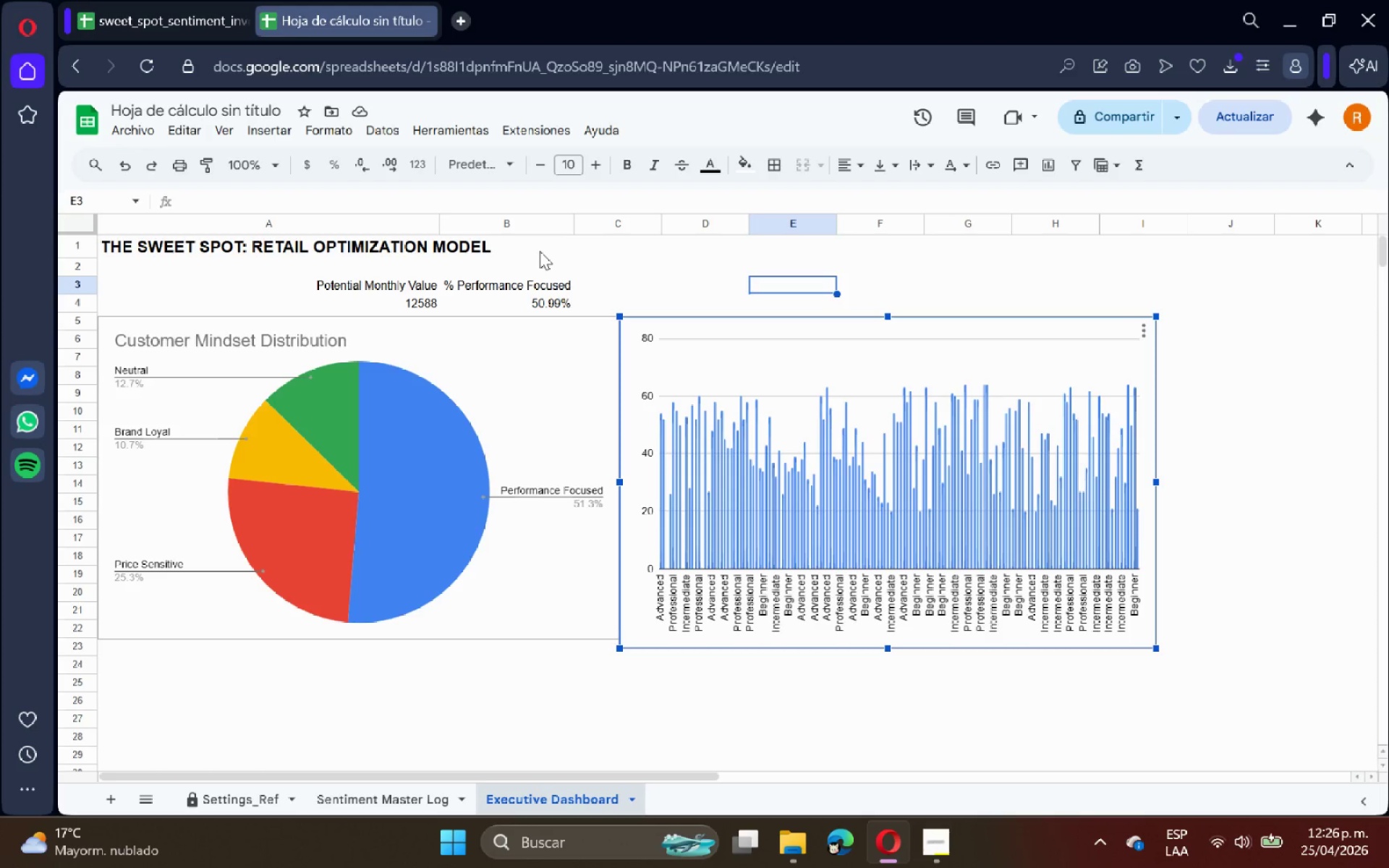 
left_click([393, 122])
 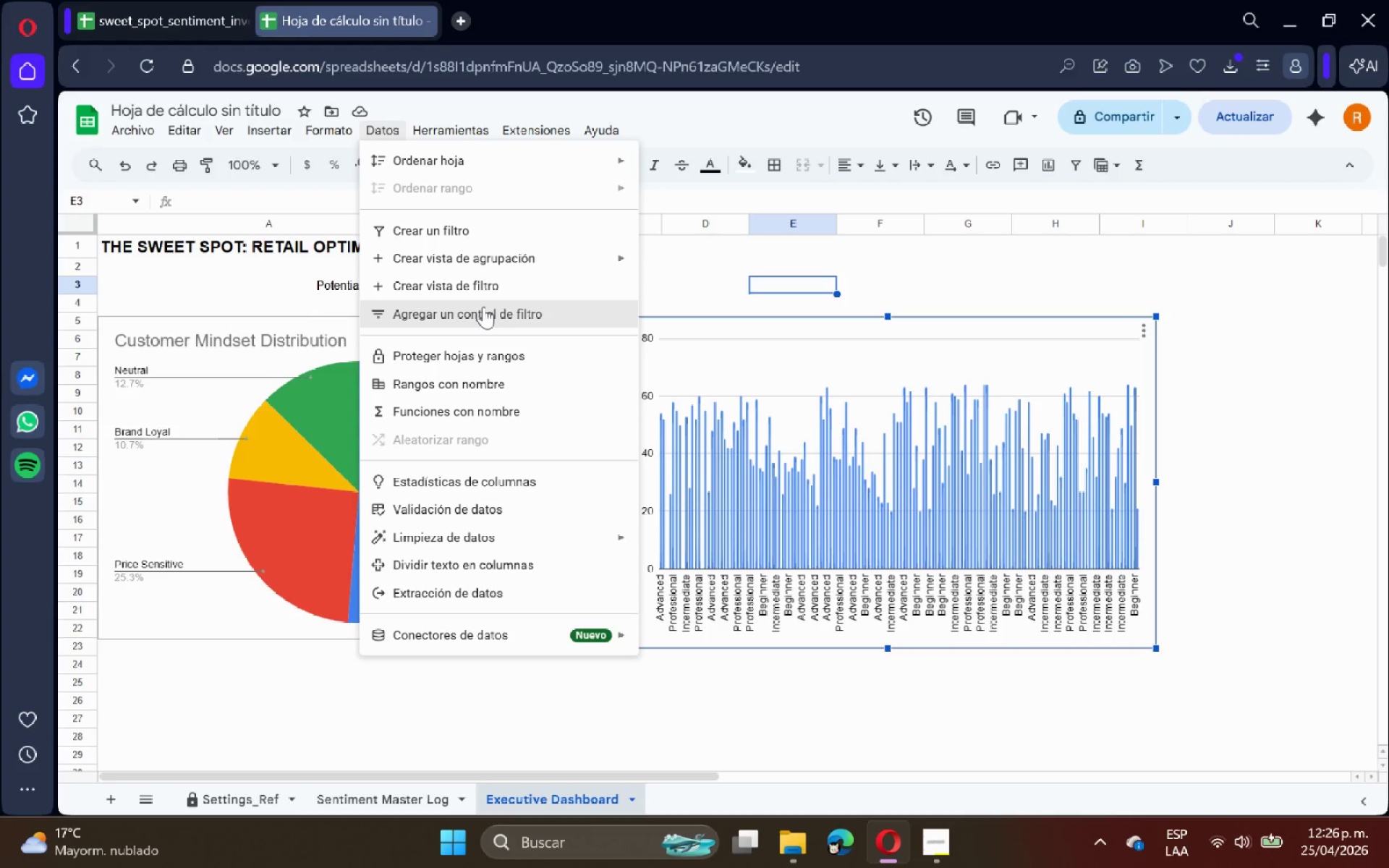 
left_click([483, 307])
 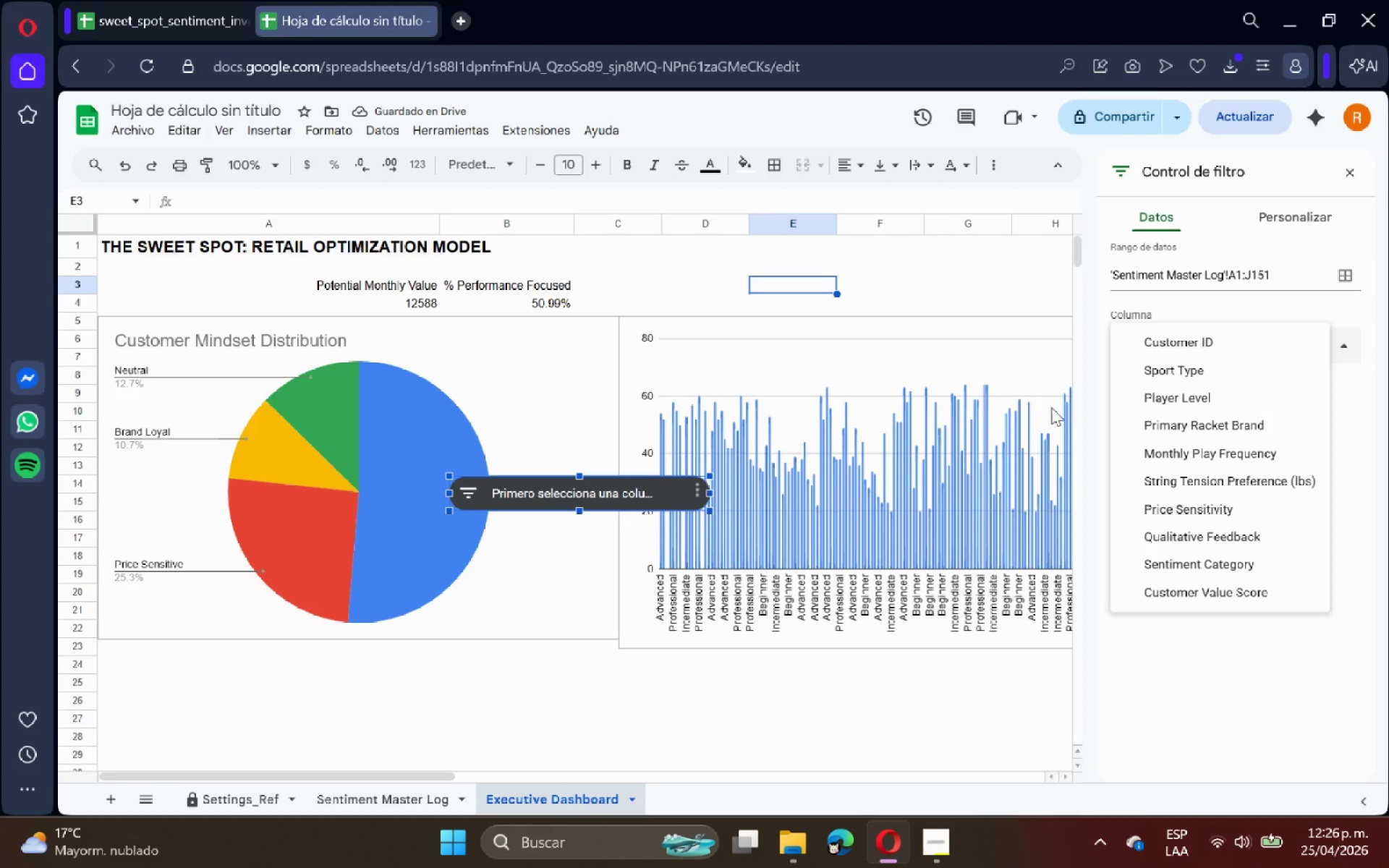 
left_click([1228, 373])
 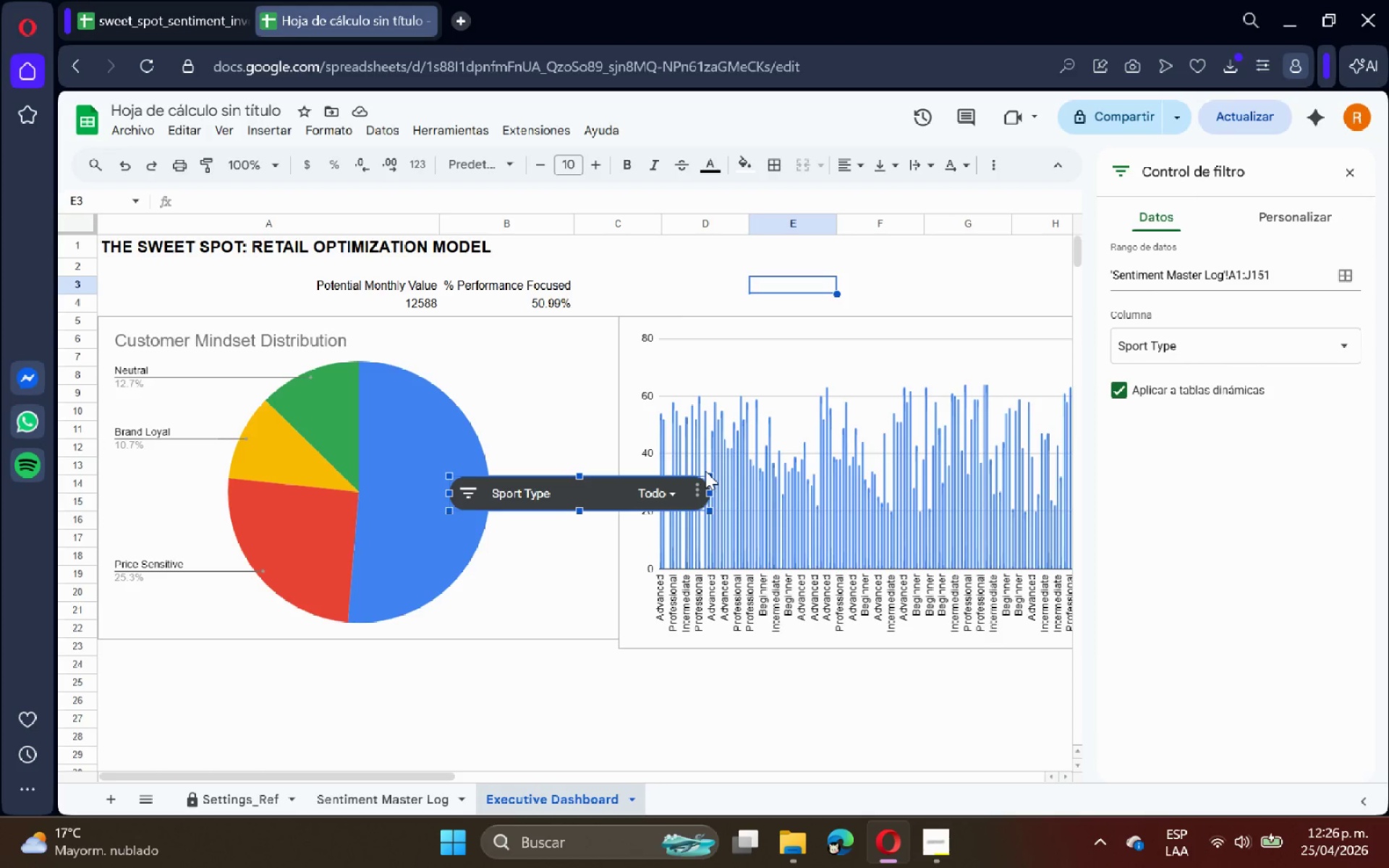 
wait(7.98)
 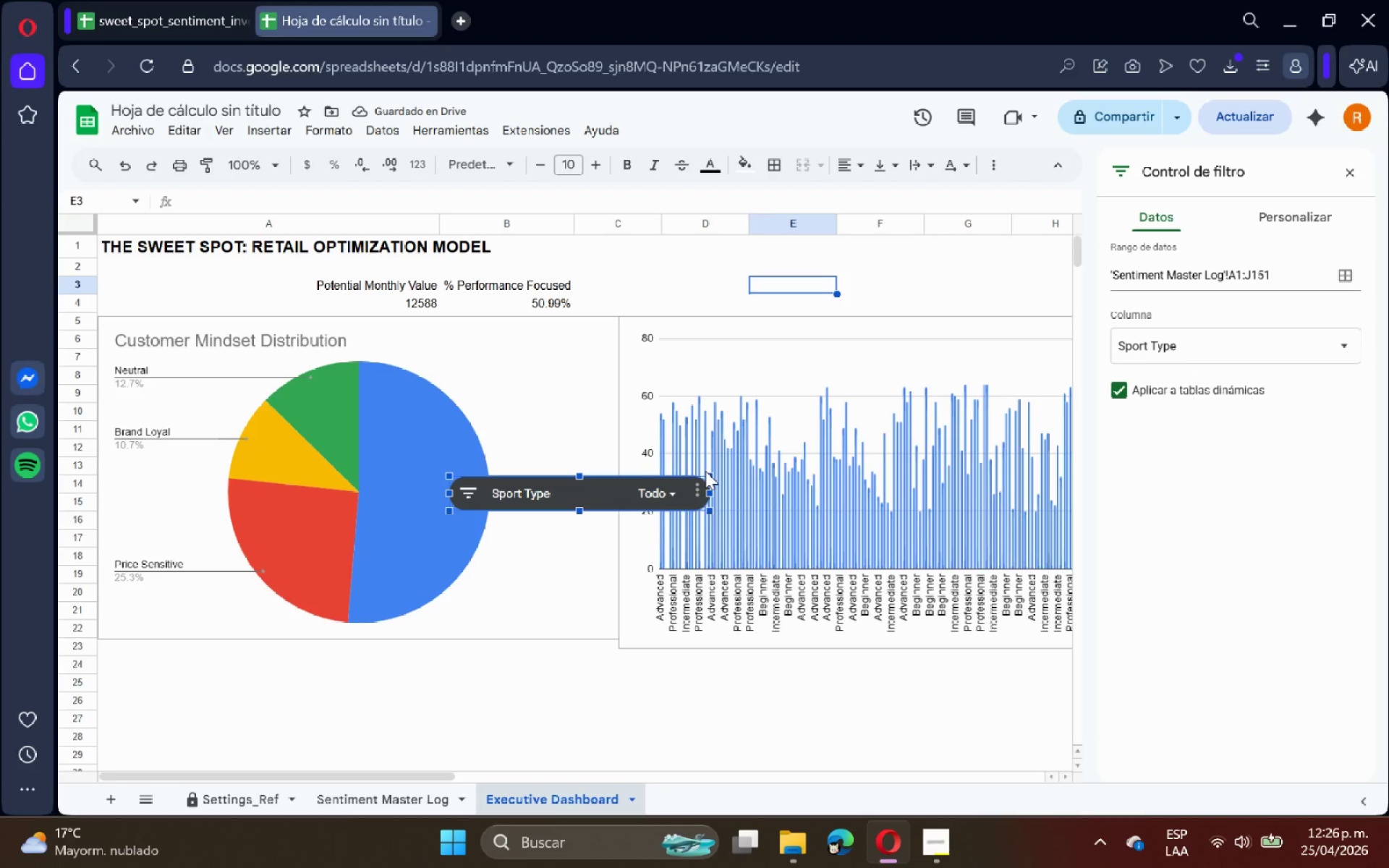 
left_click([630, 662])
 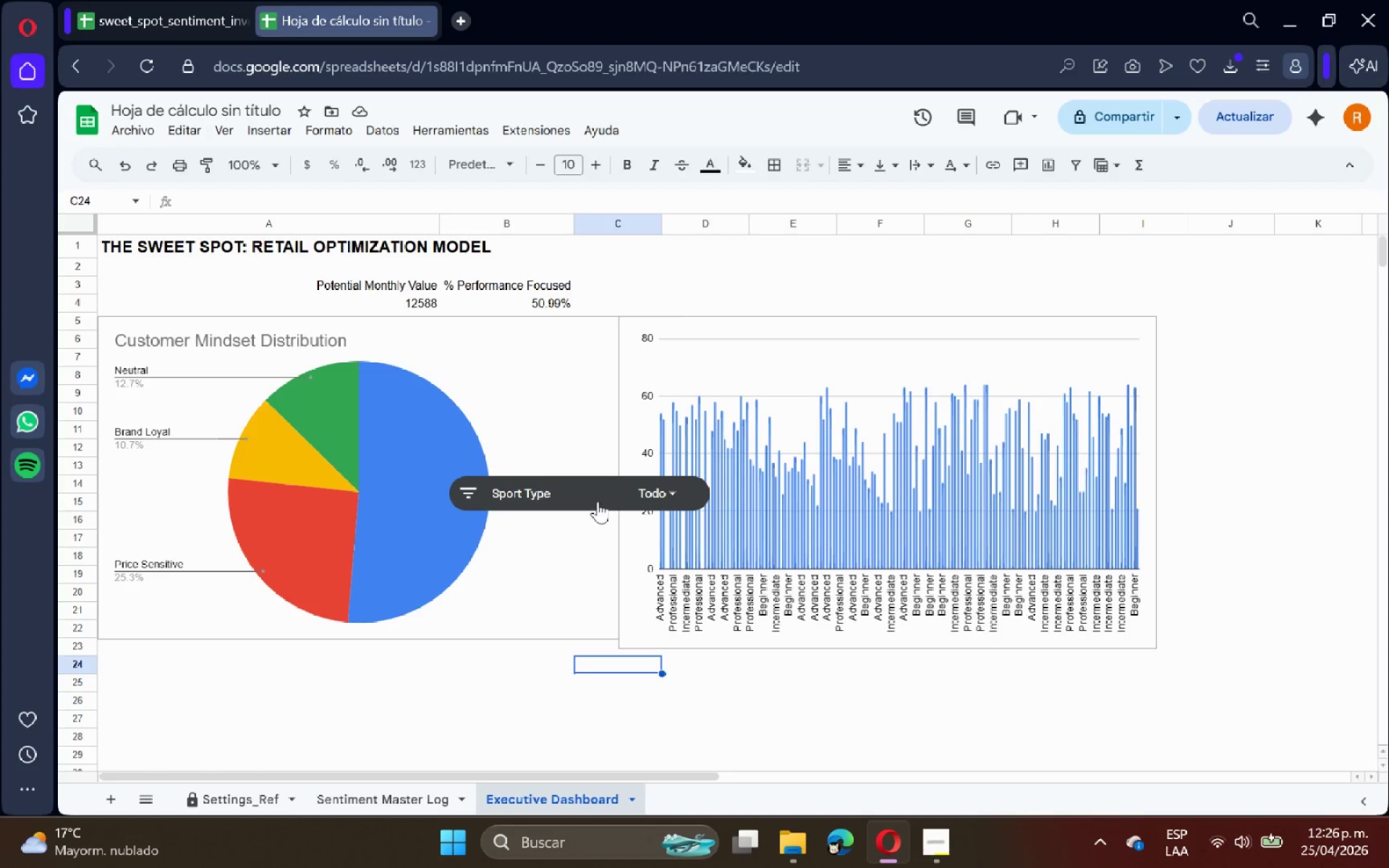 
left_click([595, 495])
 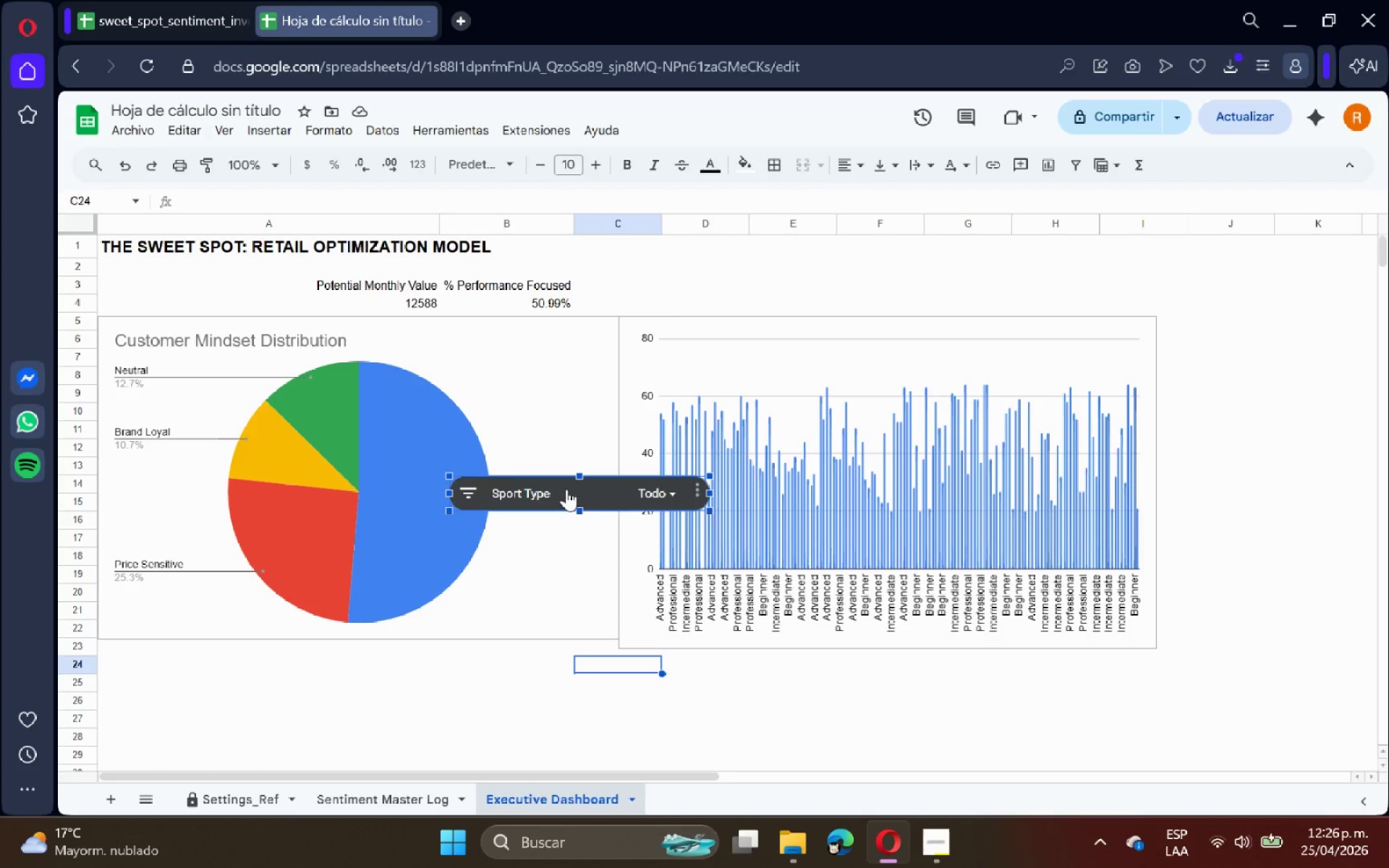 
left_click_drag(start_coordinate=[566, 489], to_coordinate=[857, 282])
 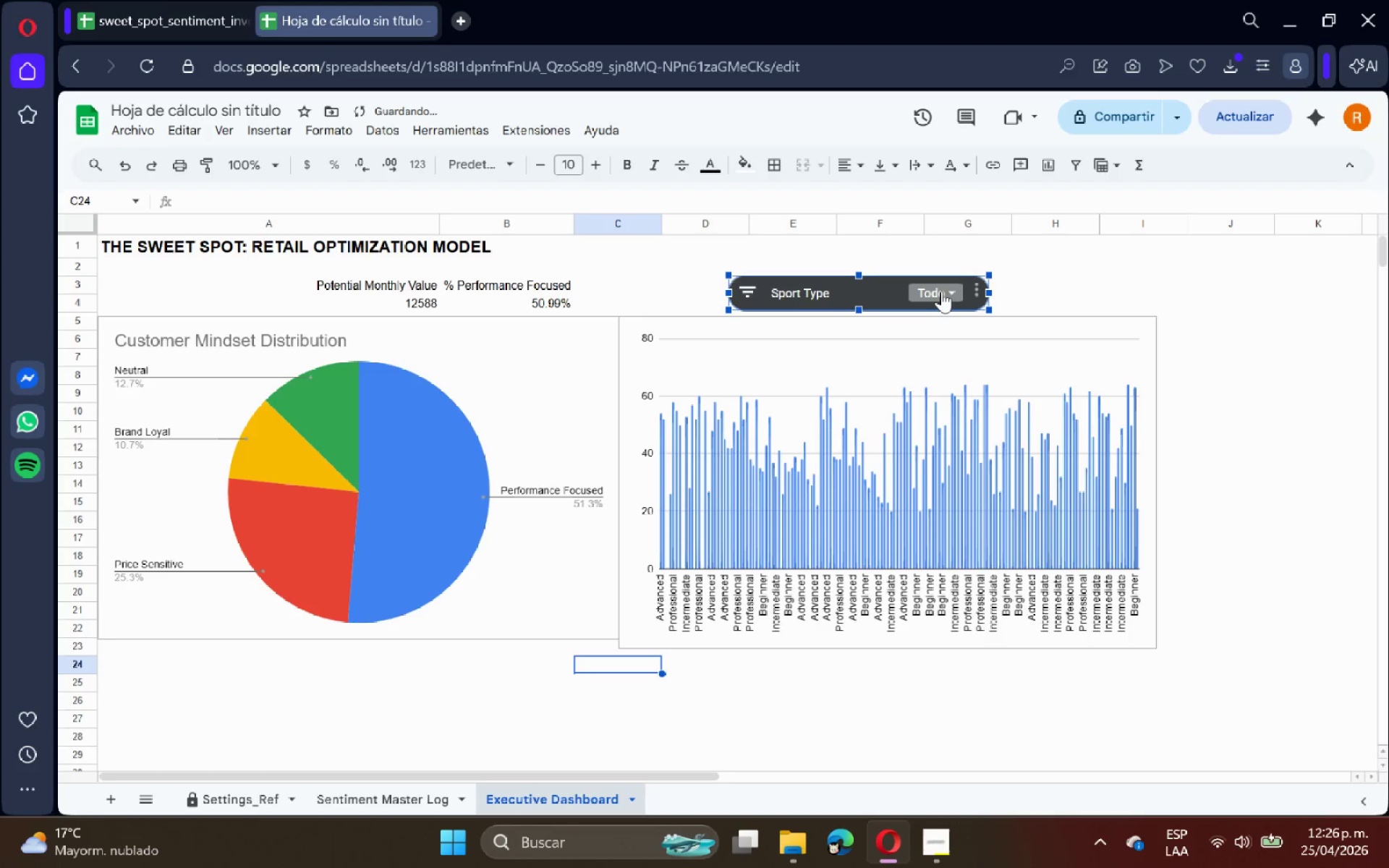 
left_click([953, 290])
 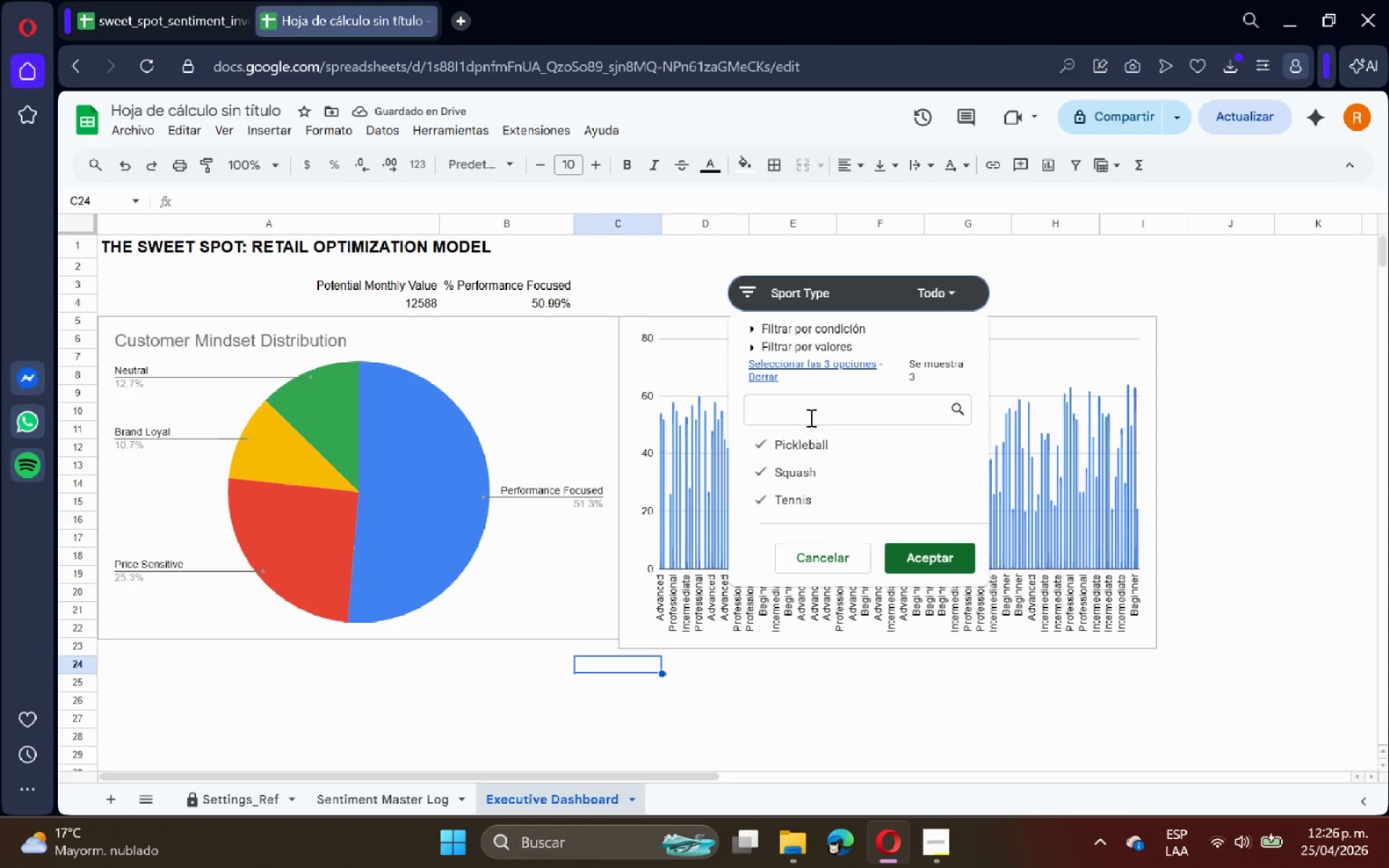 
left_click([763, 380])
 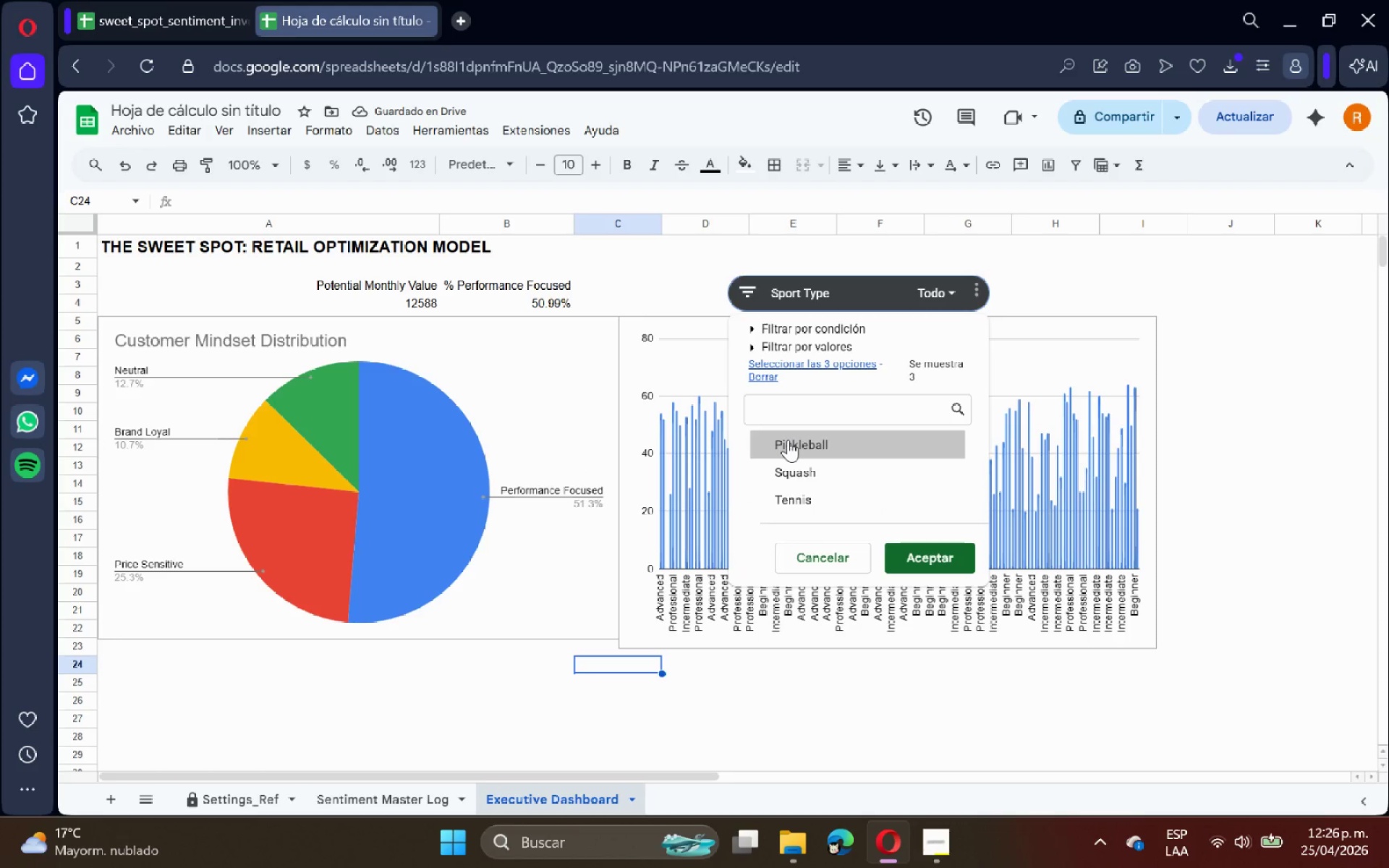 
left_click([788, 440])
 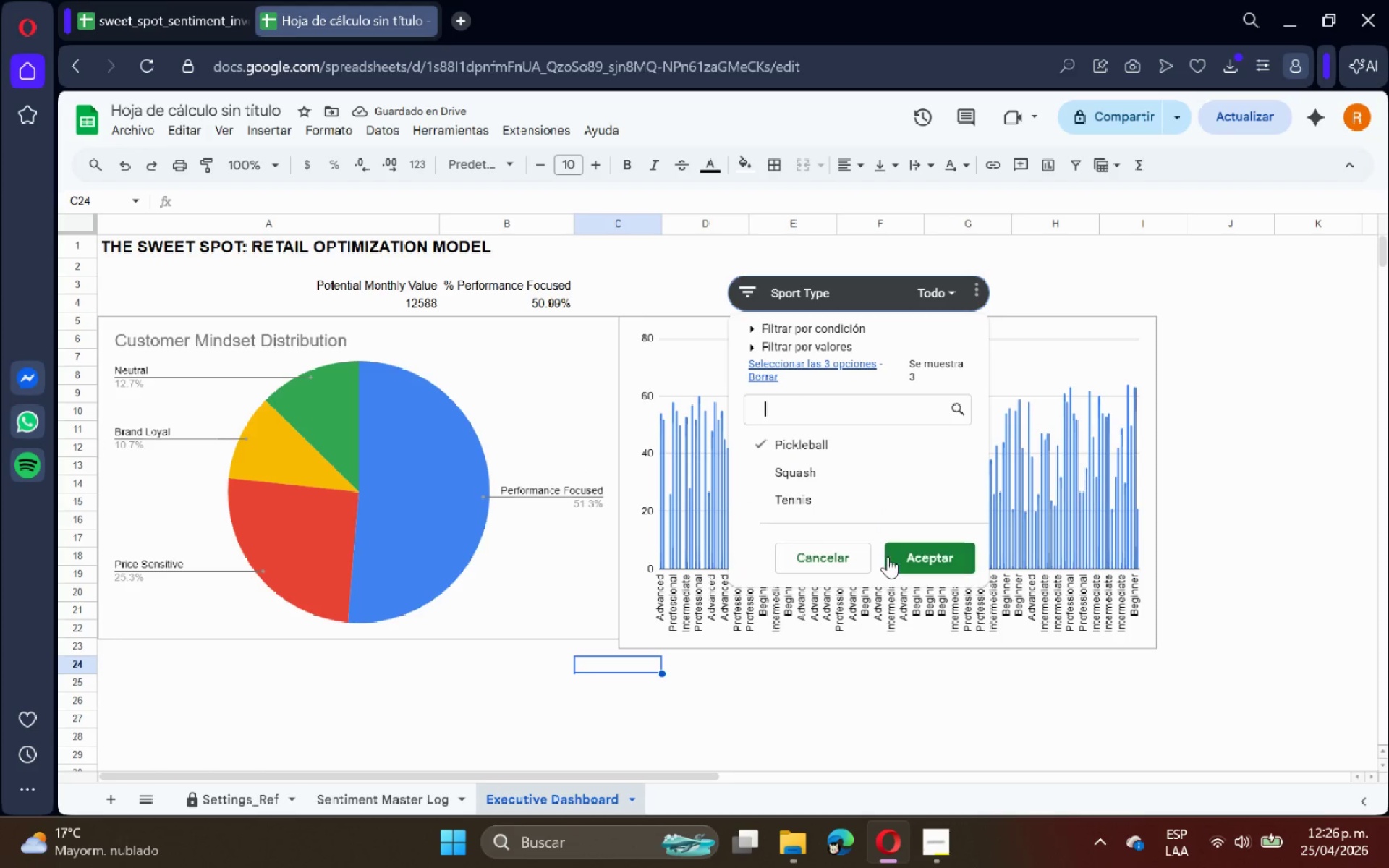 
left_click([896, 558])
 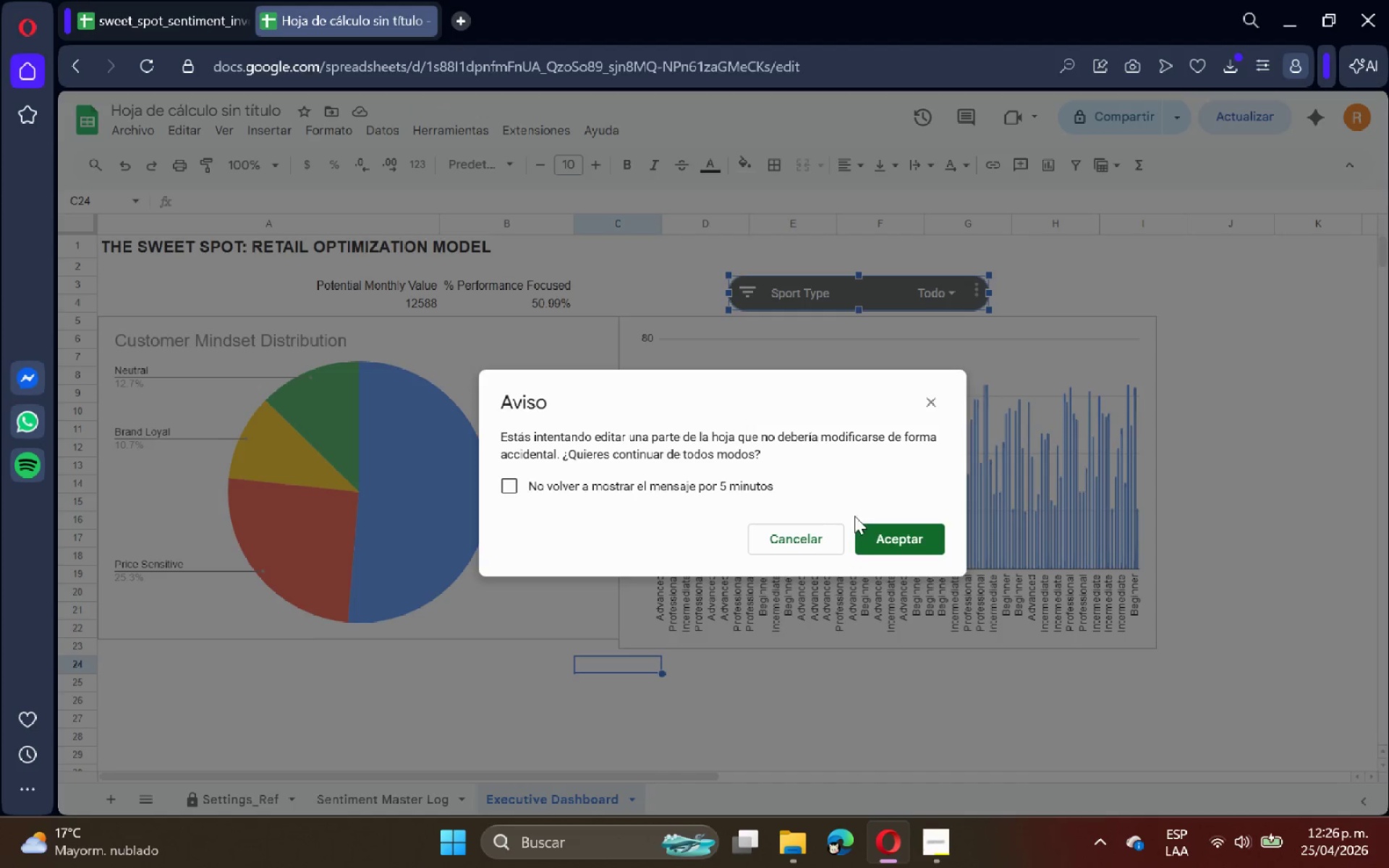 
left_click([894, 534])
 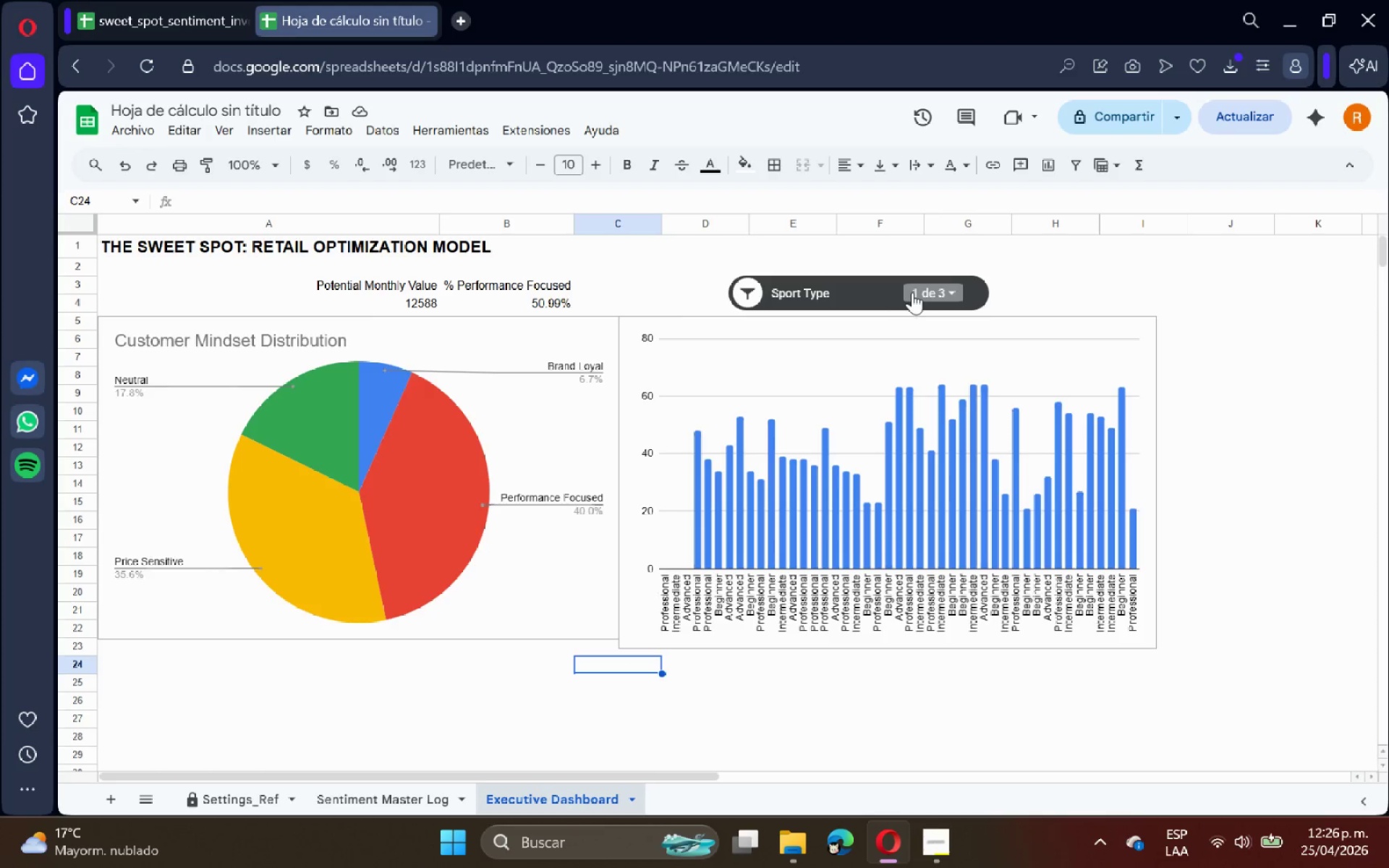 
left_click([929, 286])
 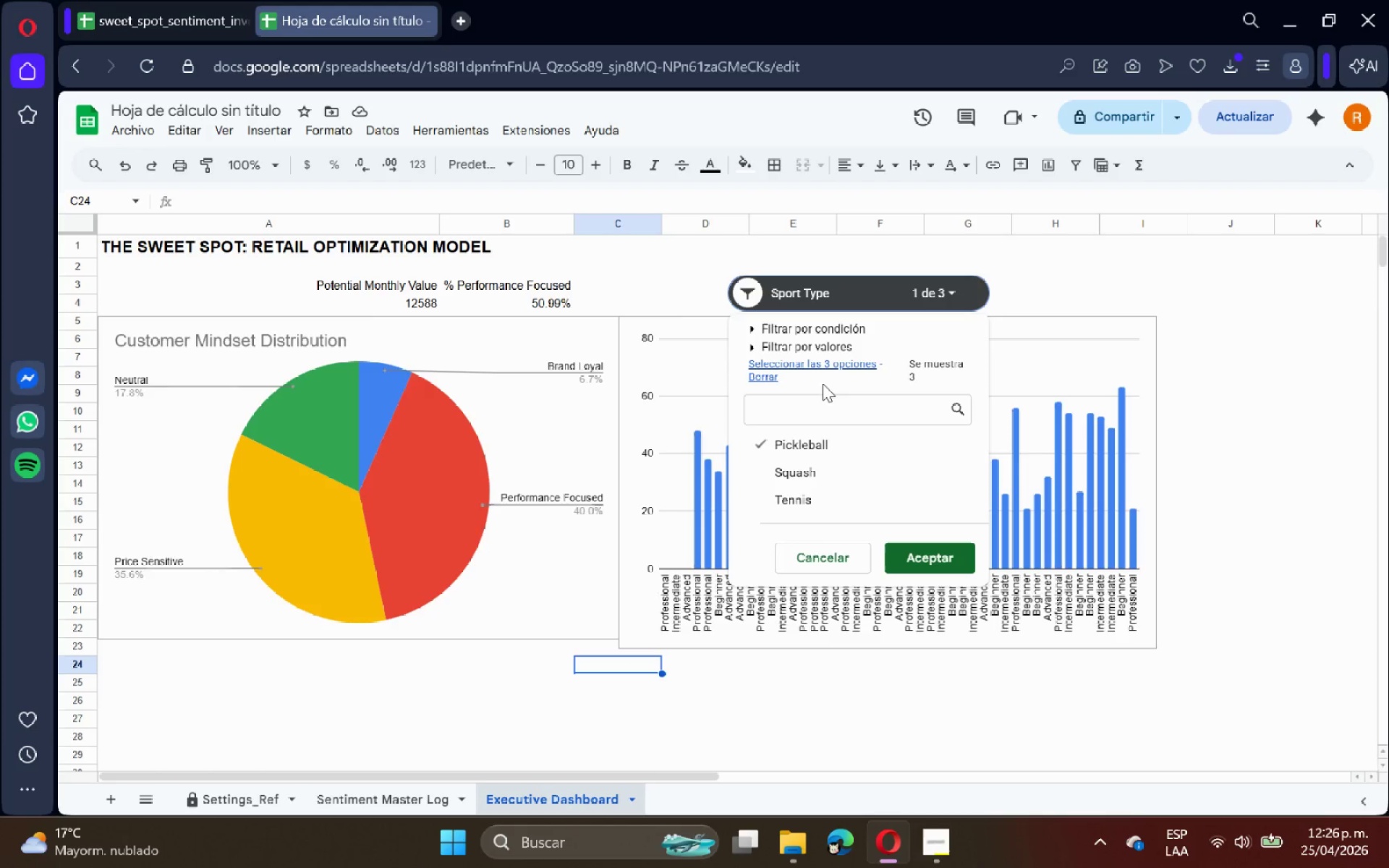 
left_click([815, 361])
 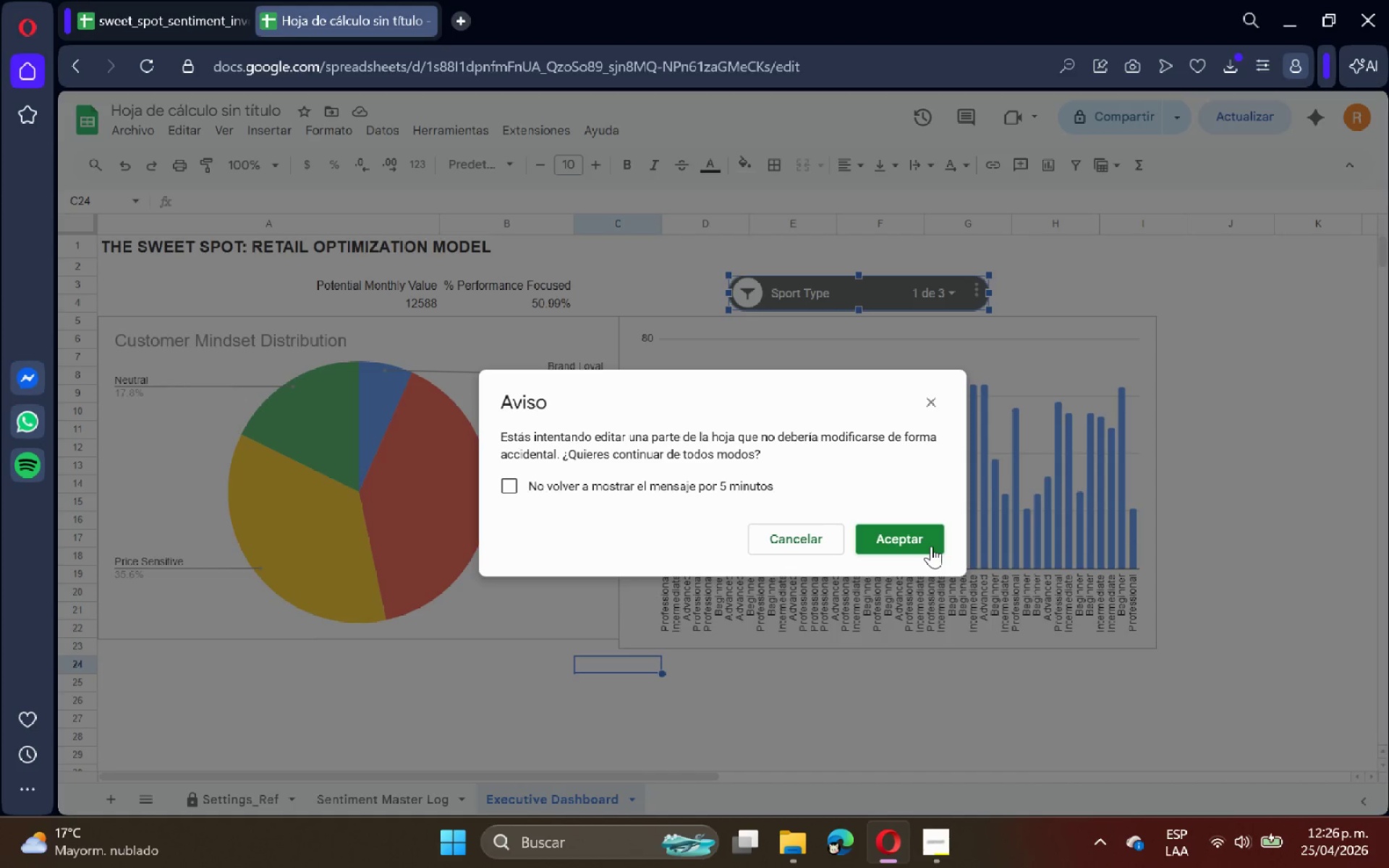 
left_click([913, 545])
 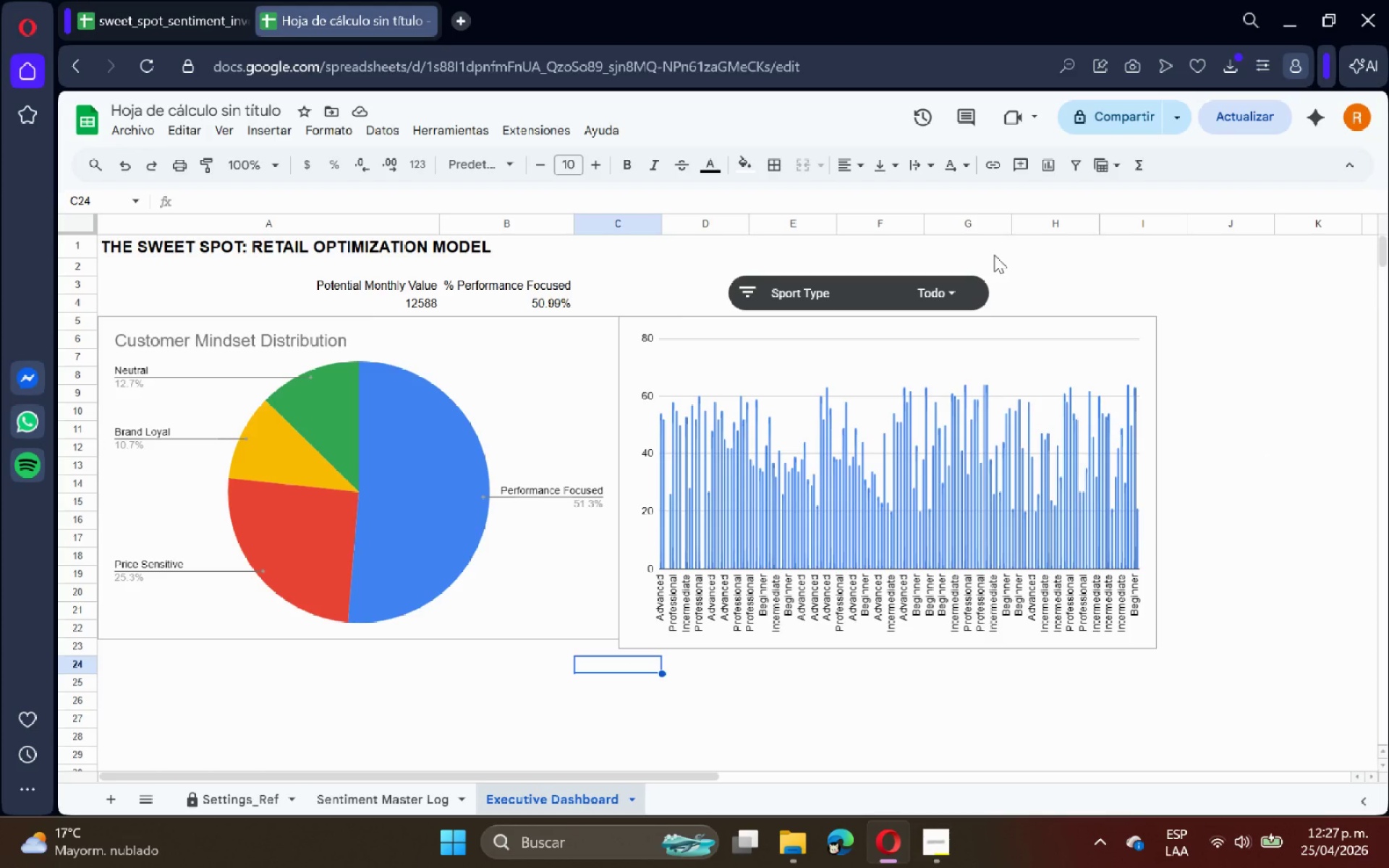 
wait(37.56)
 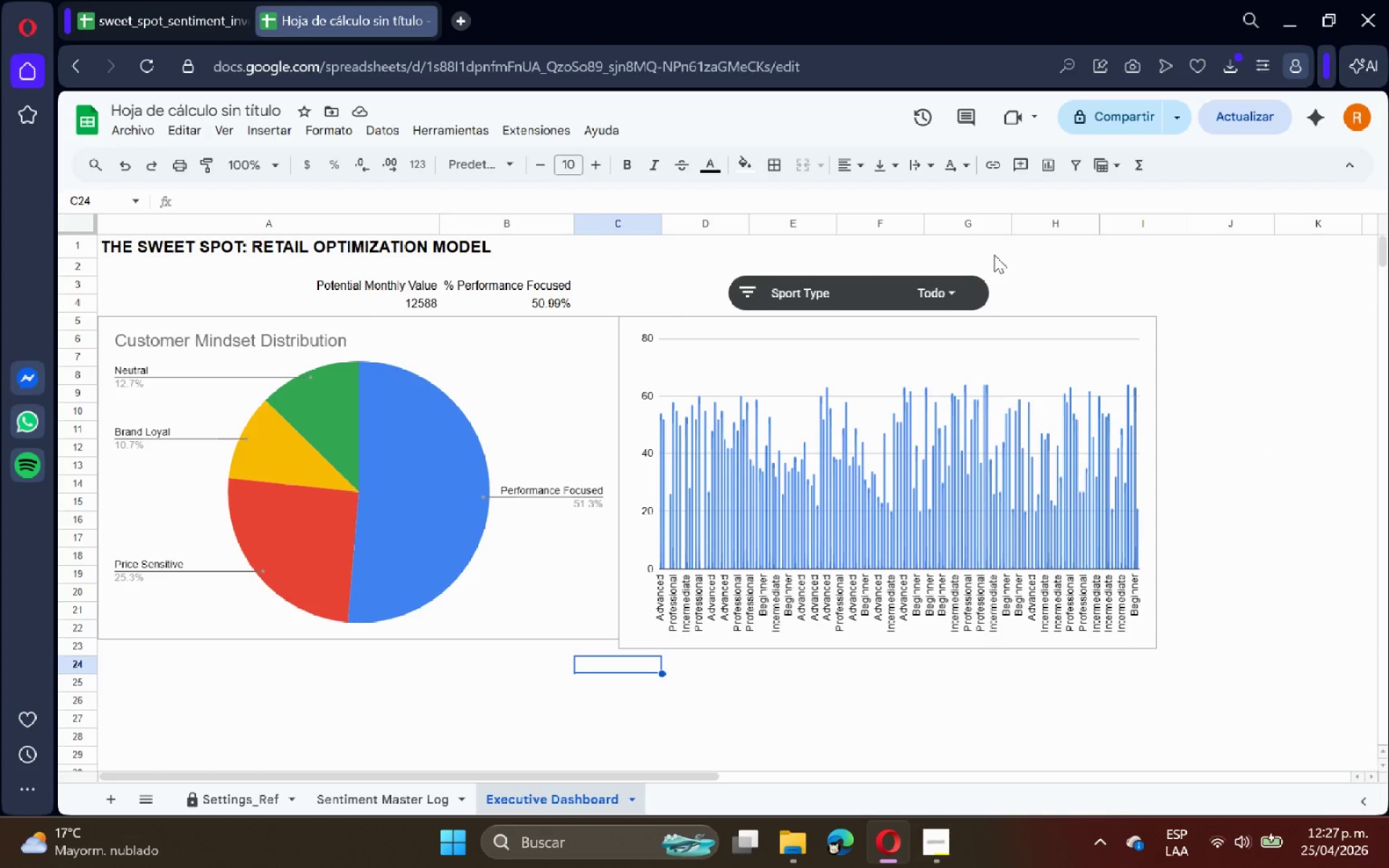 
left_click([932, 851])